 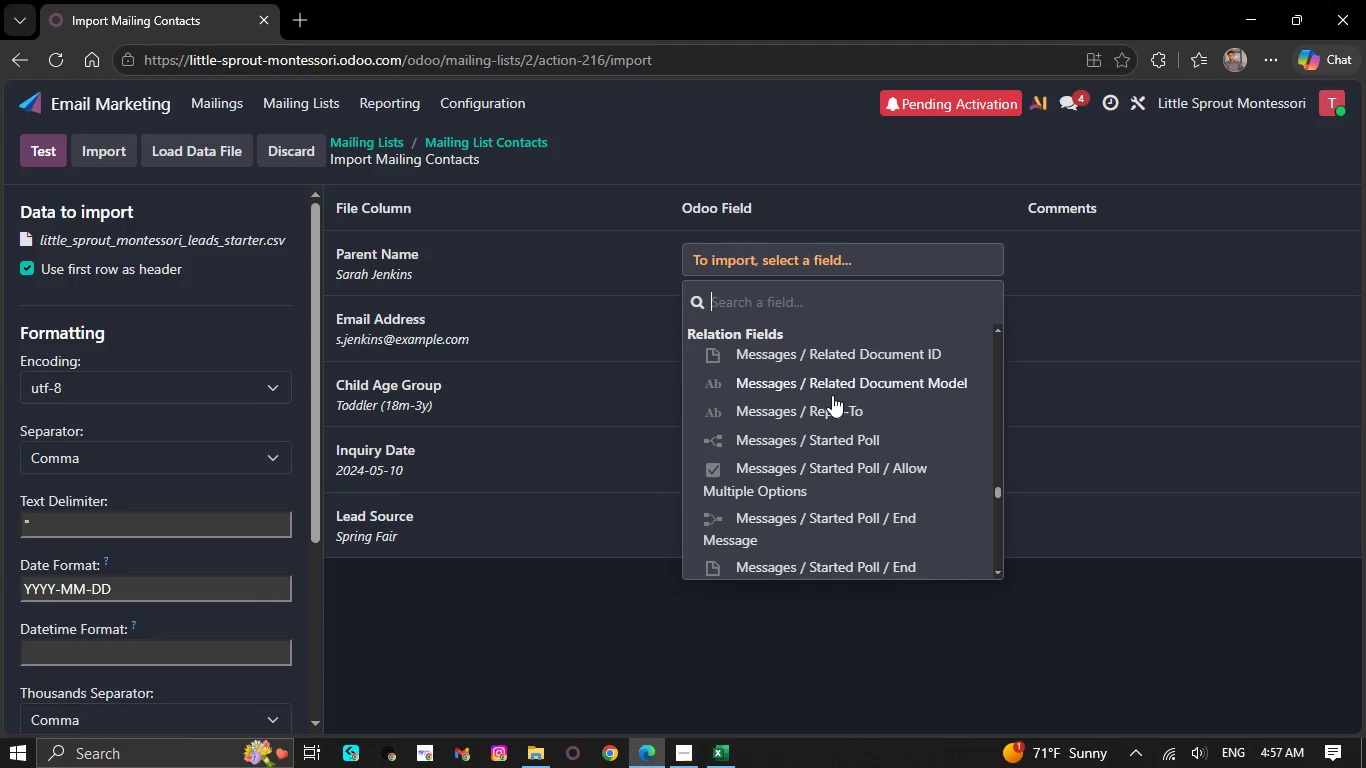 
scroll: coordinate [832, 395], scroll_direction: down, amount: 10.0
 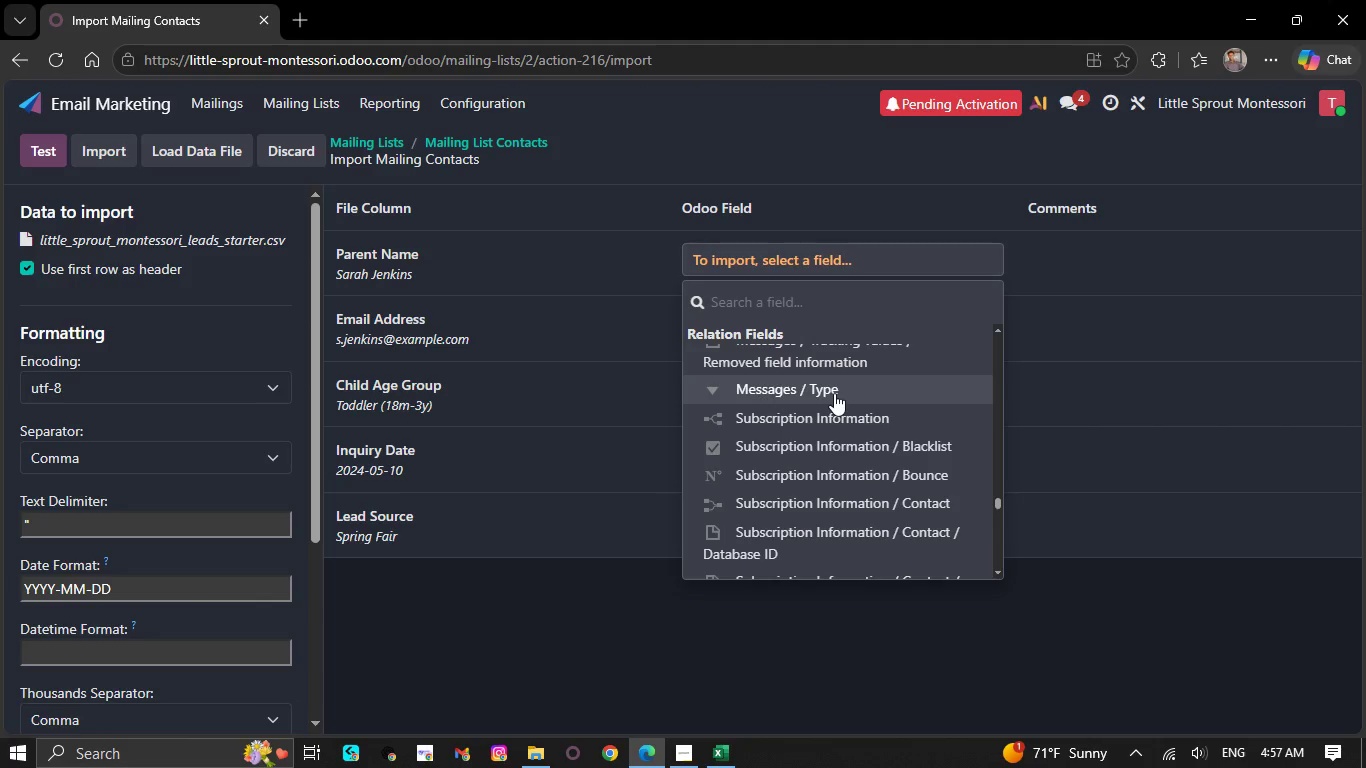 
scroll: coordinate [834, 393], scroll_direction: down, amount: 2.0
 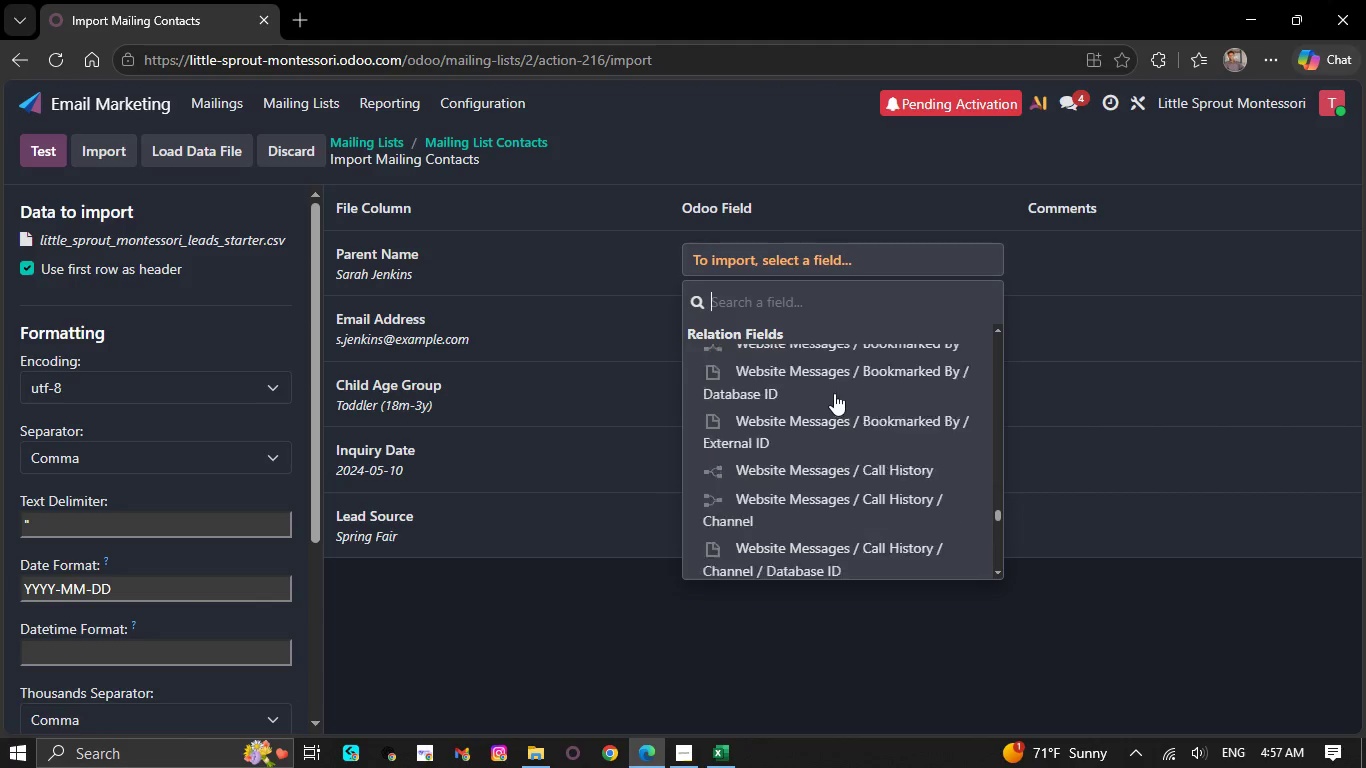 
scroll: coordinate [834, 393], scroll_direction: up, amount: 7.0
 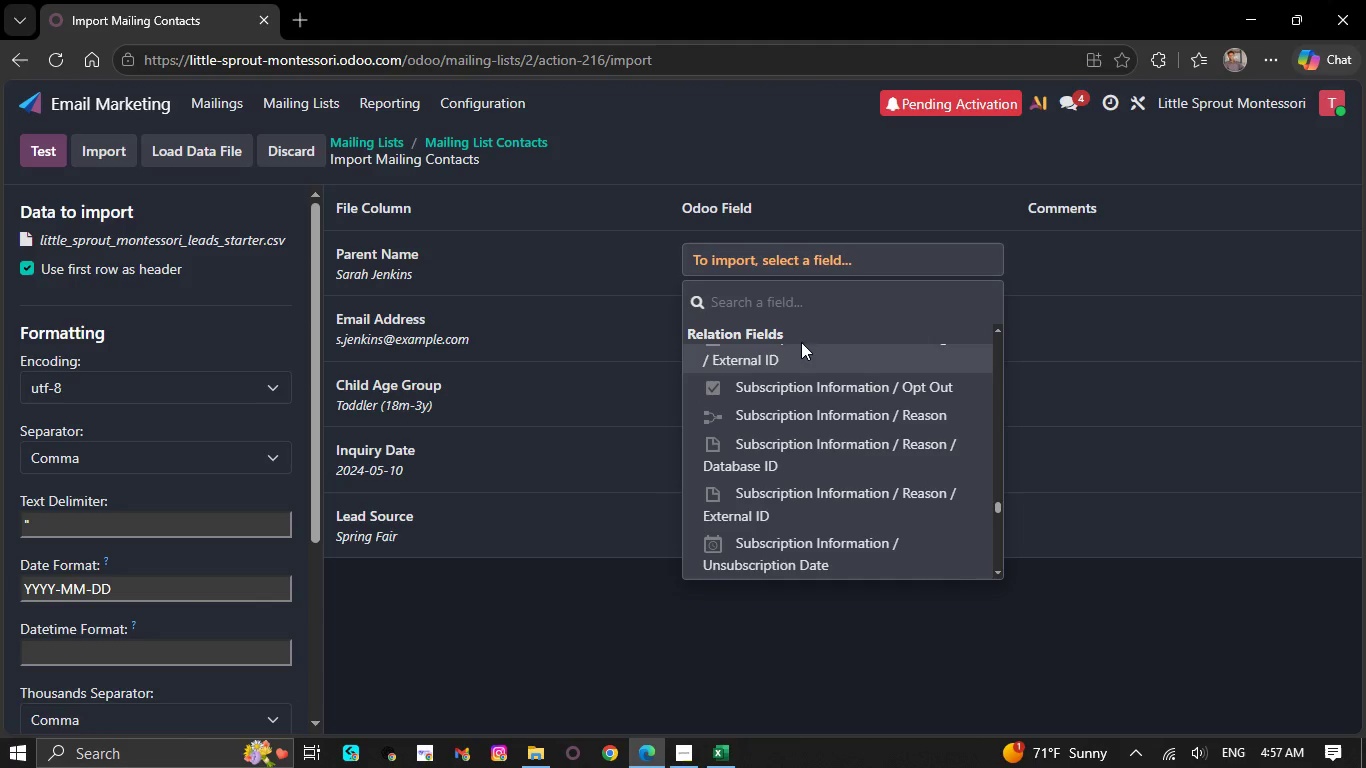 
key(P)
 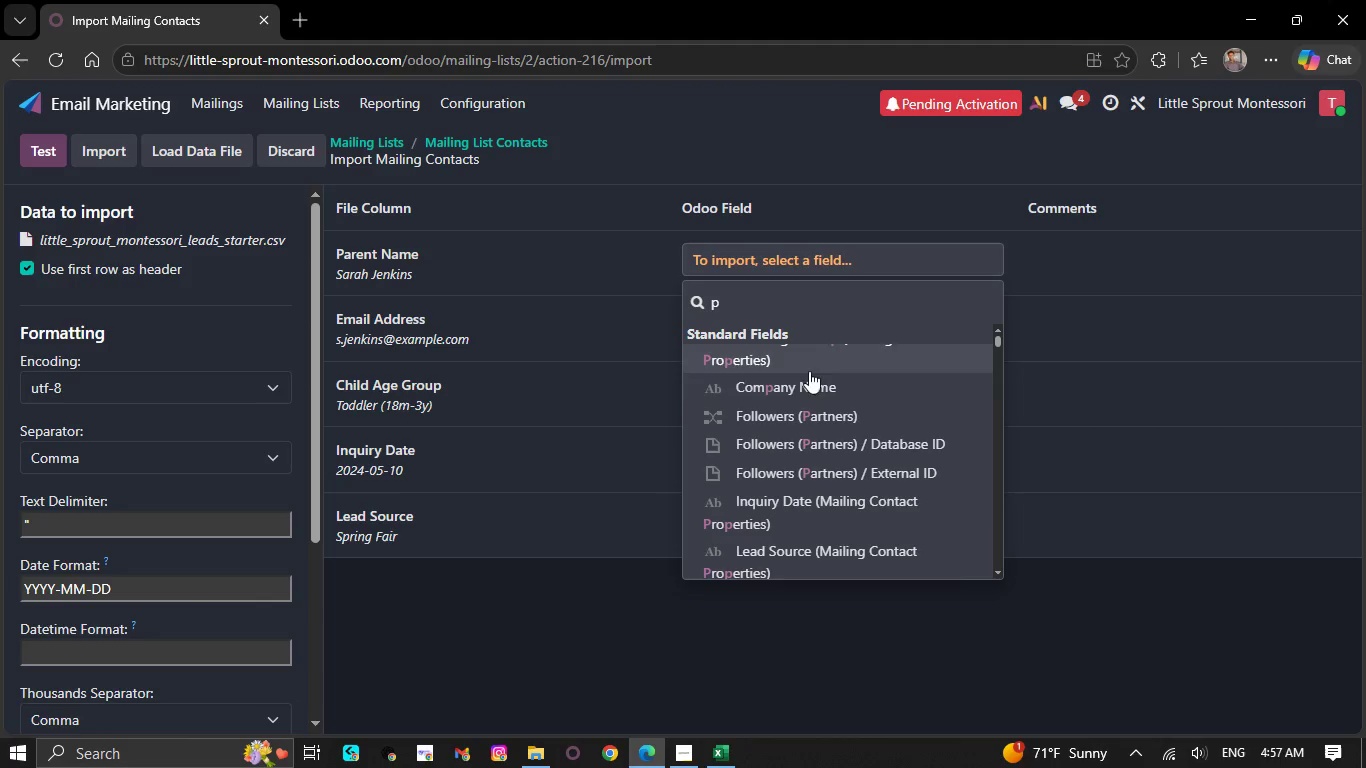 
scroll: coordinate [821, 386], scroll_direction: down, amount: 1.0
 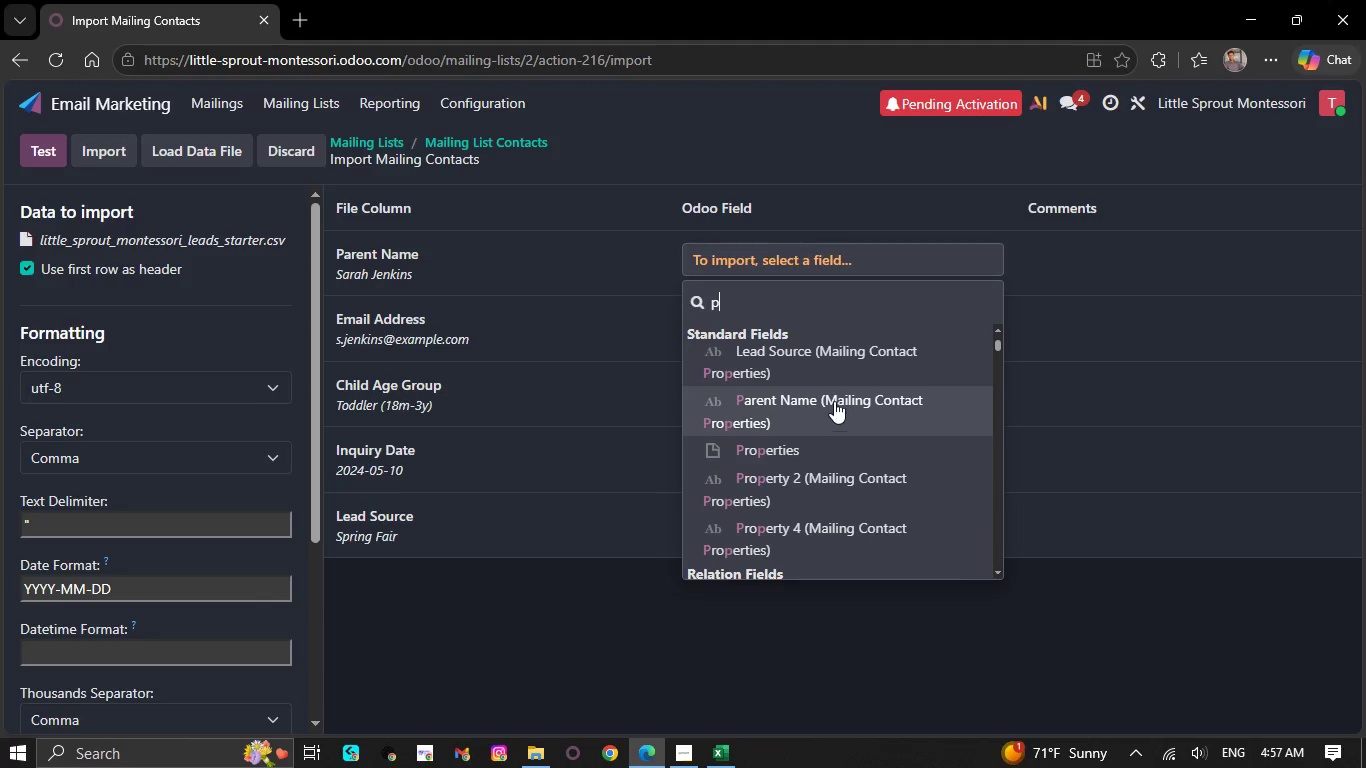 
left_click([835, 398])
 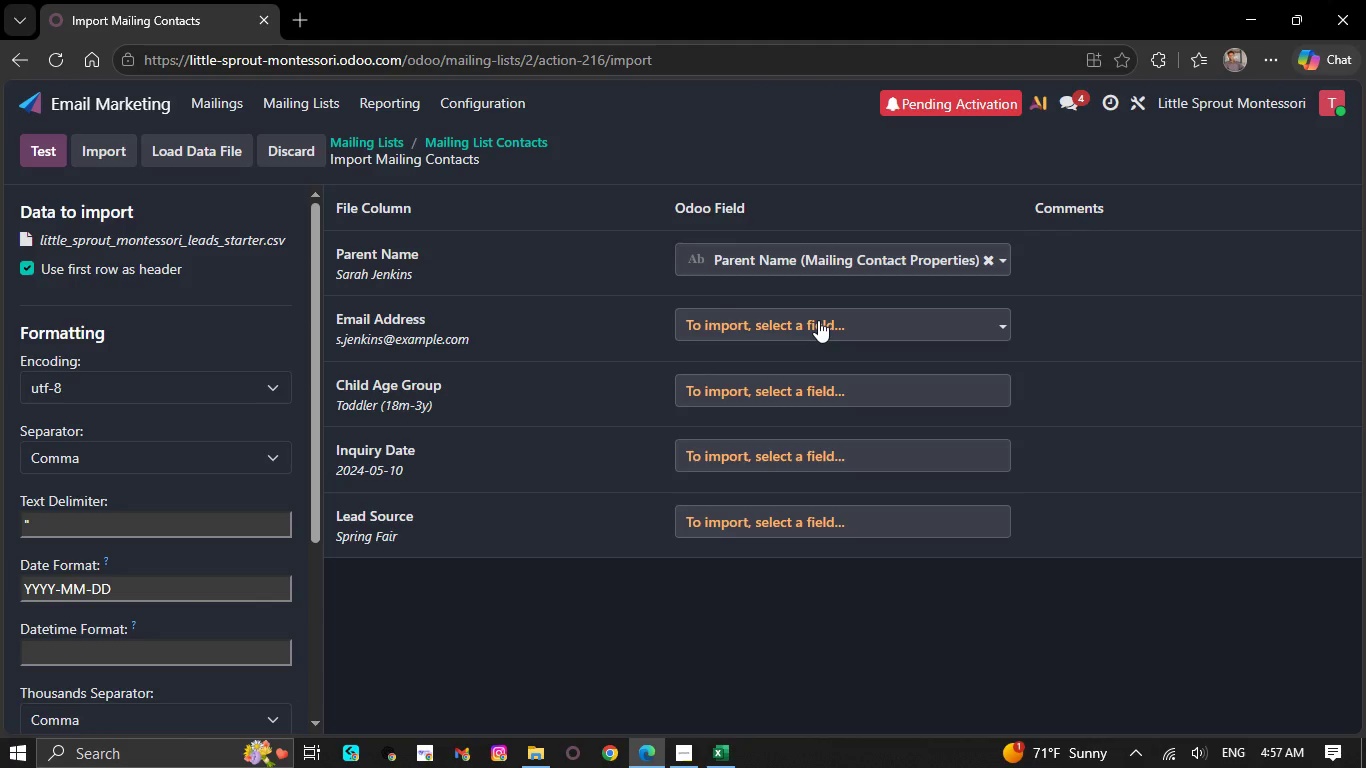 
left_click([818, 320])
 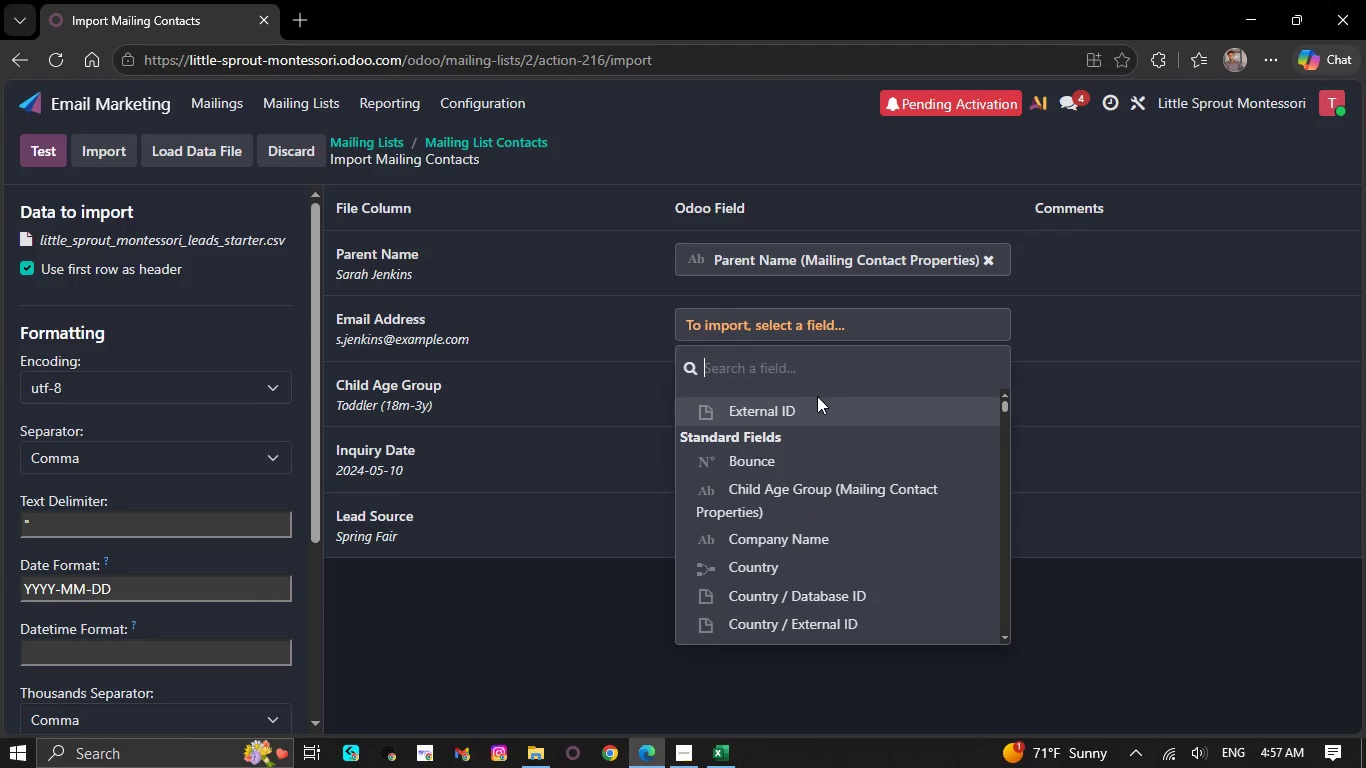 
scroll: coordinate [814, 481], scroll_direction: down, amount: 5.0
 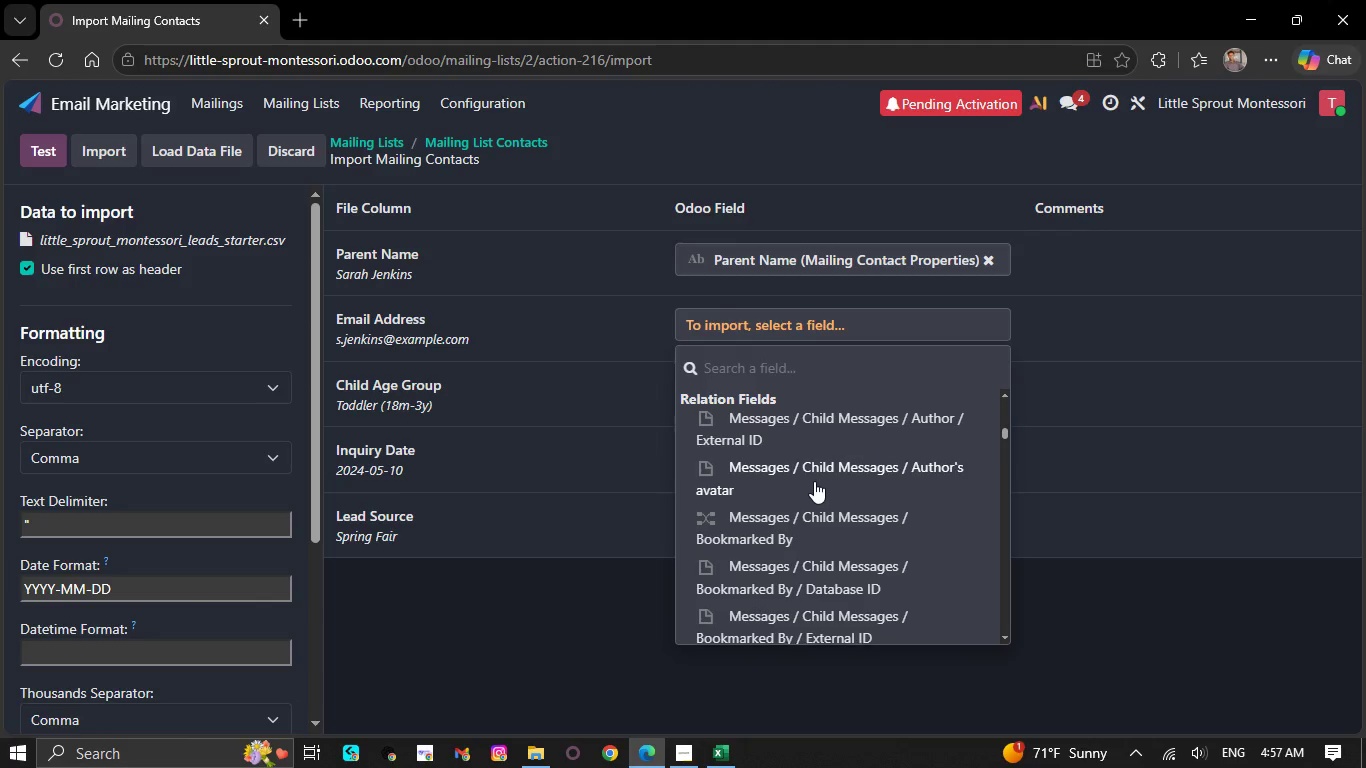 
key(E)
 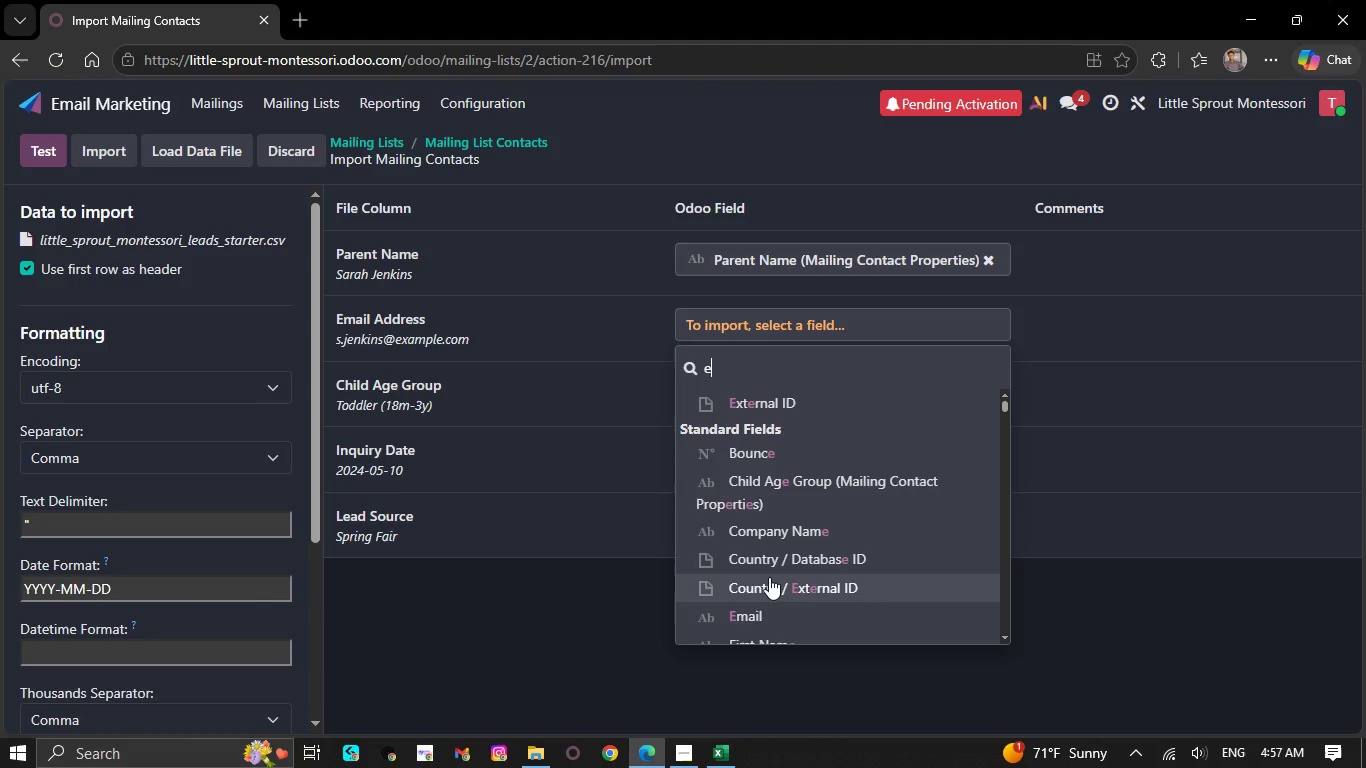 
left_click([776, 612])
 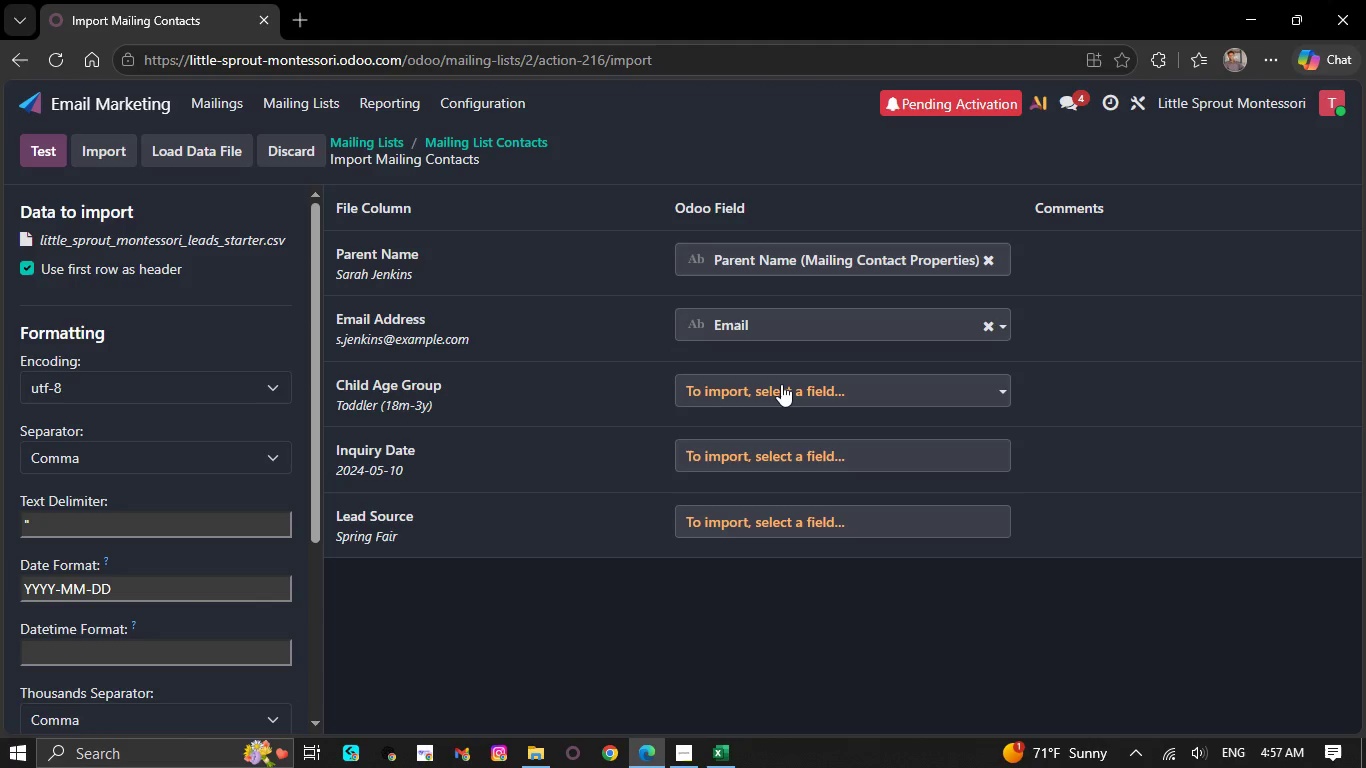 
left_click([781, 384])
 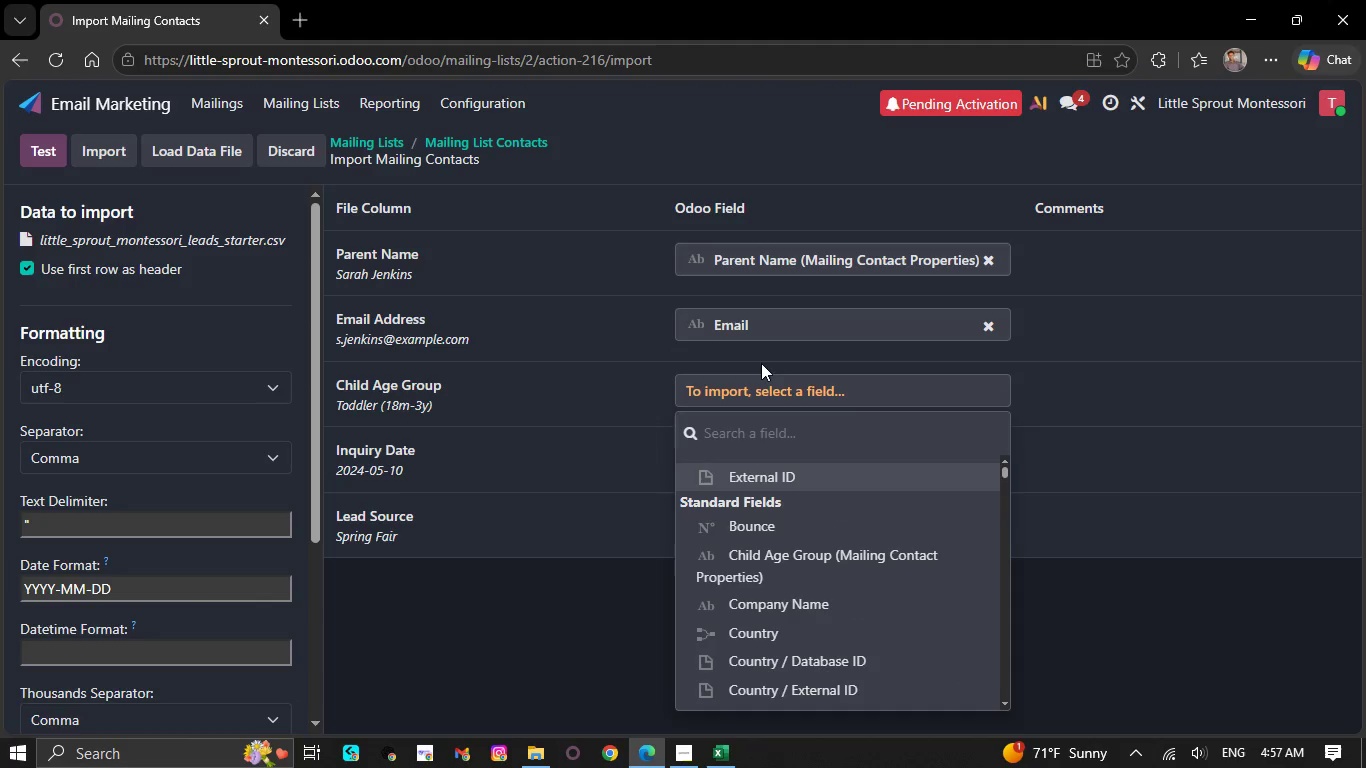 
wait(7.23)
 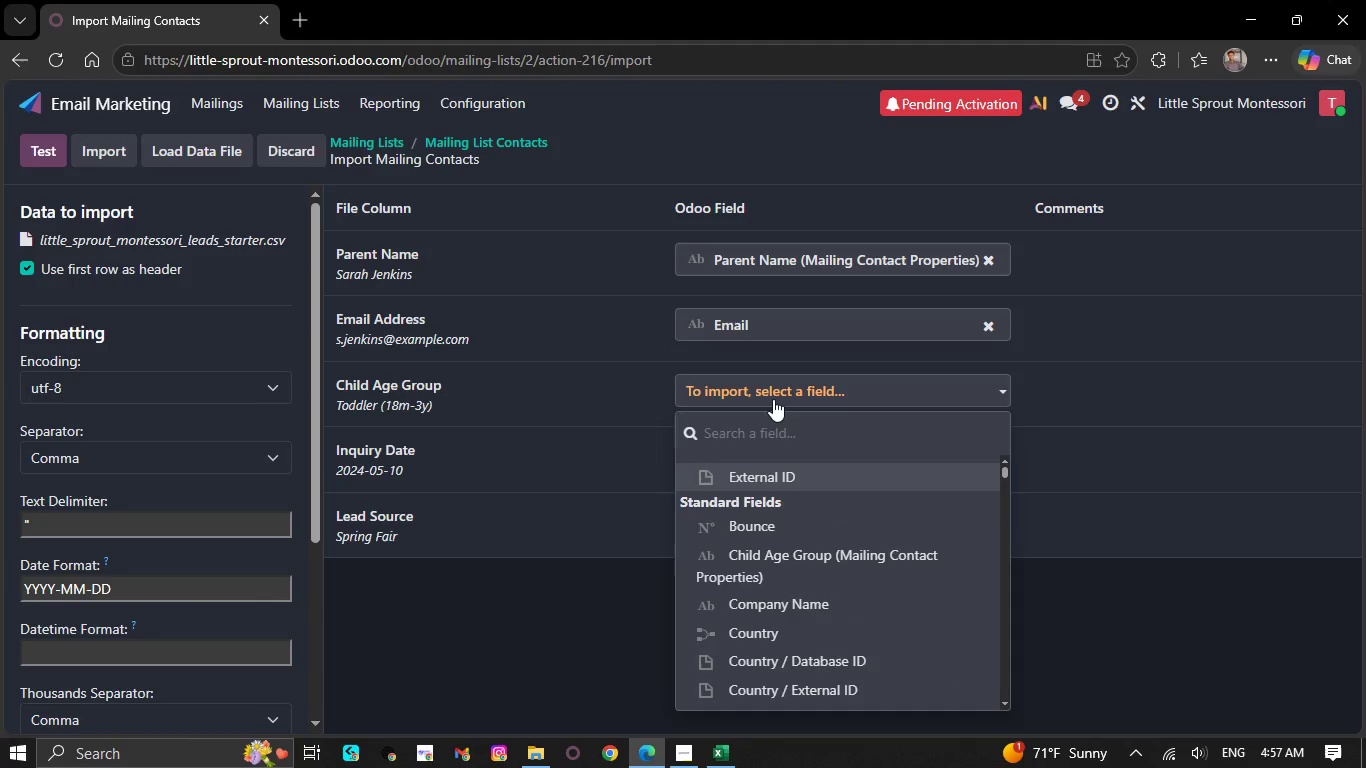 
scroll: coordinate [785, 520], scroll_direction: down, amount: 8.0
 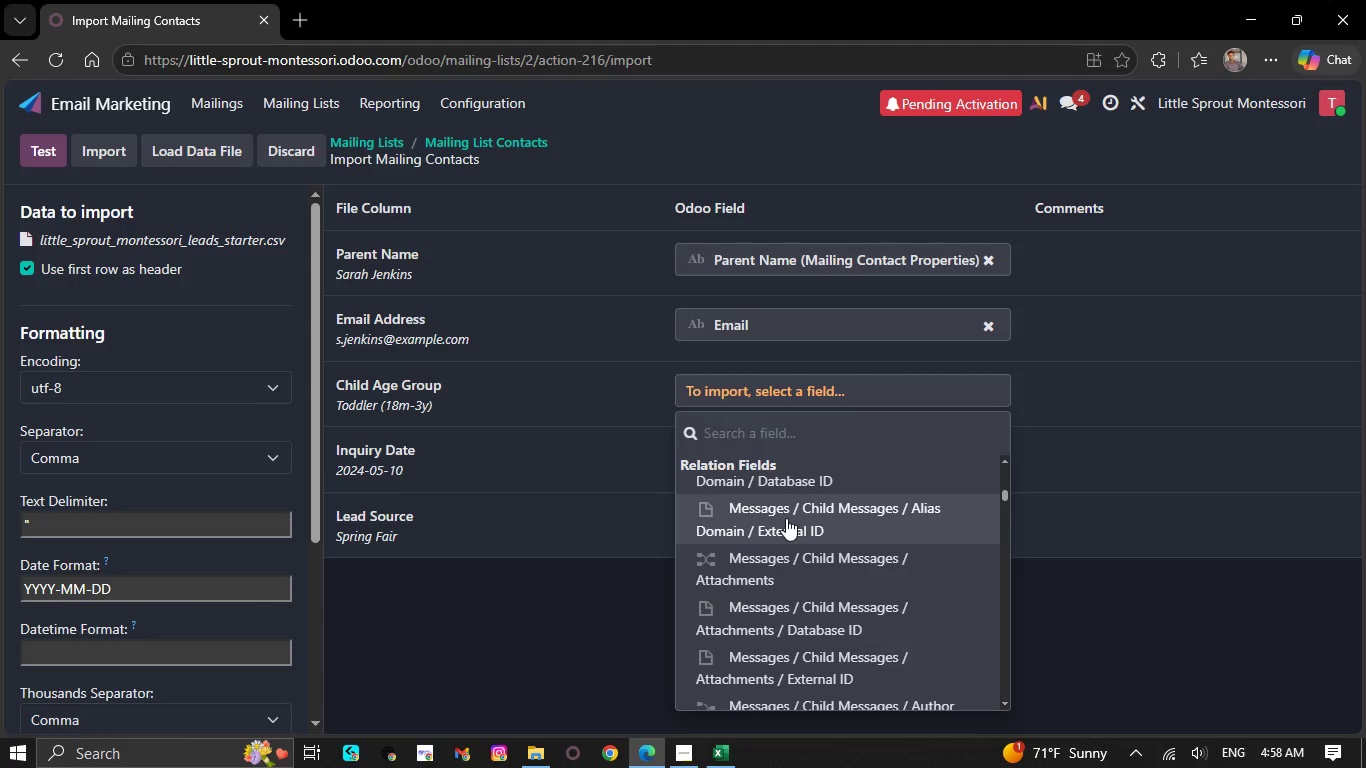 
scroll: coordinate [783, 526], scroll_direction: down, amount: 5.0
 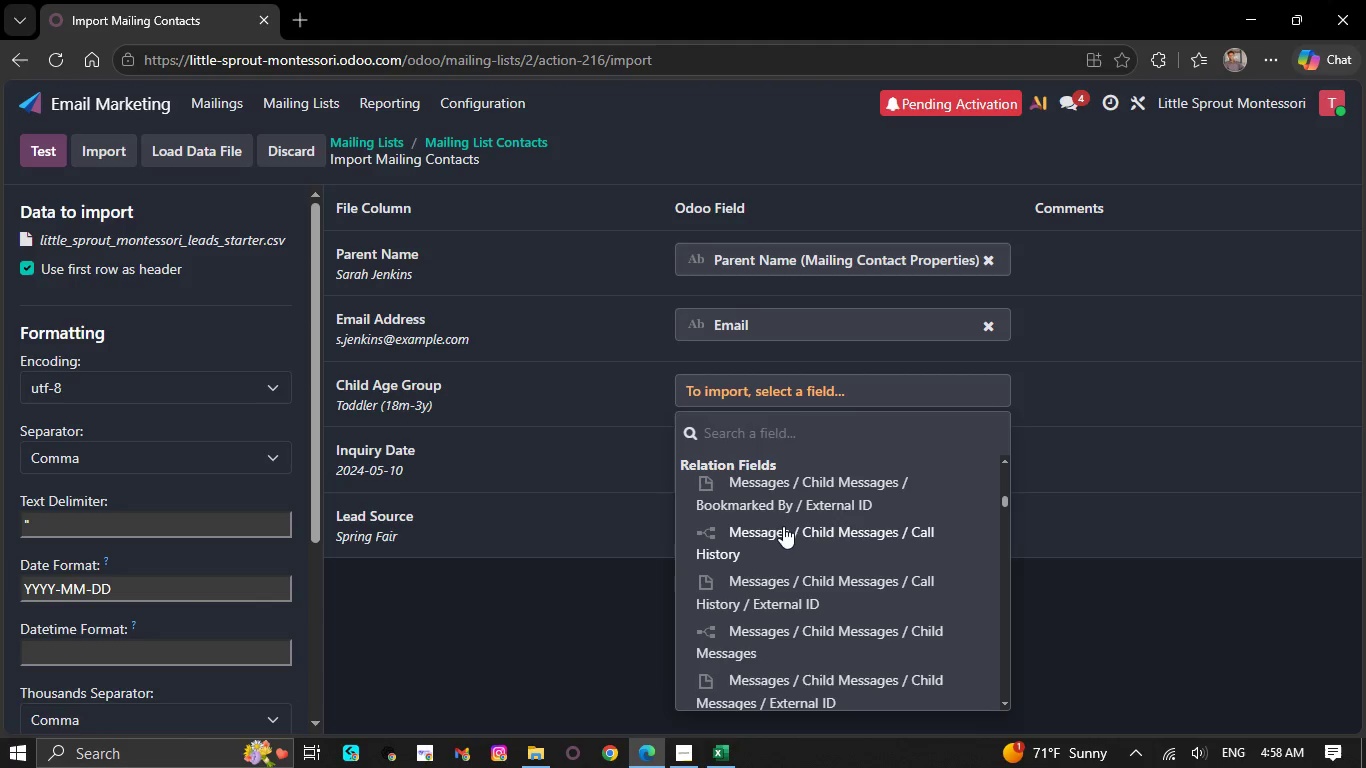 
key(C)
 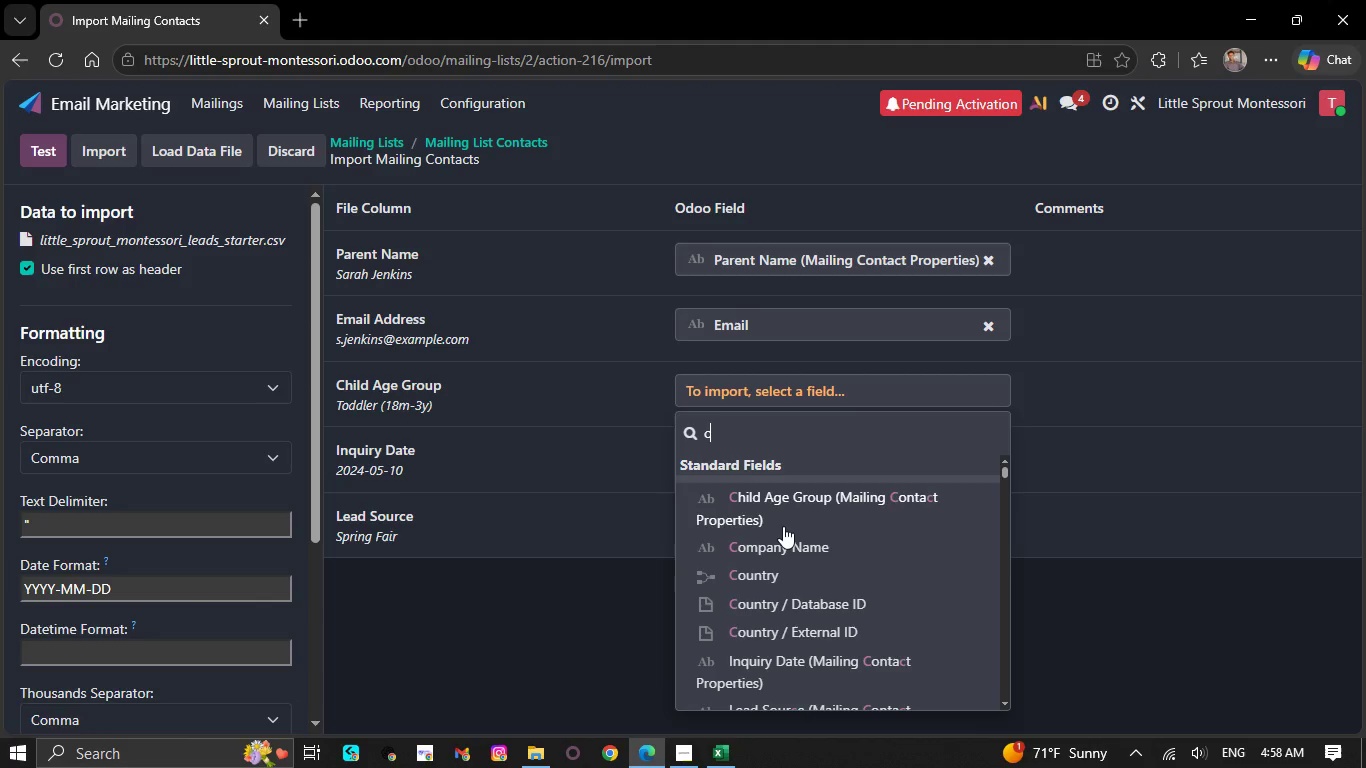 
key(H)
 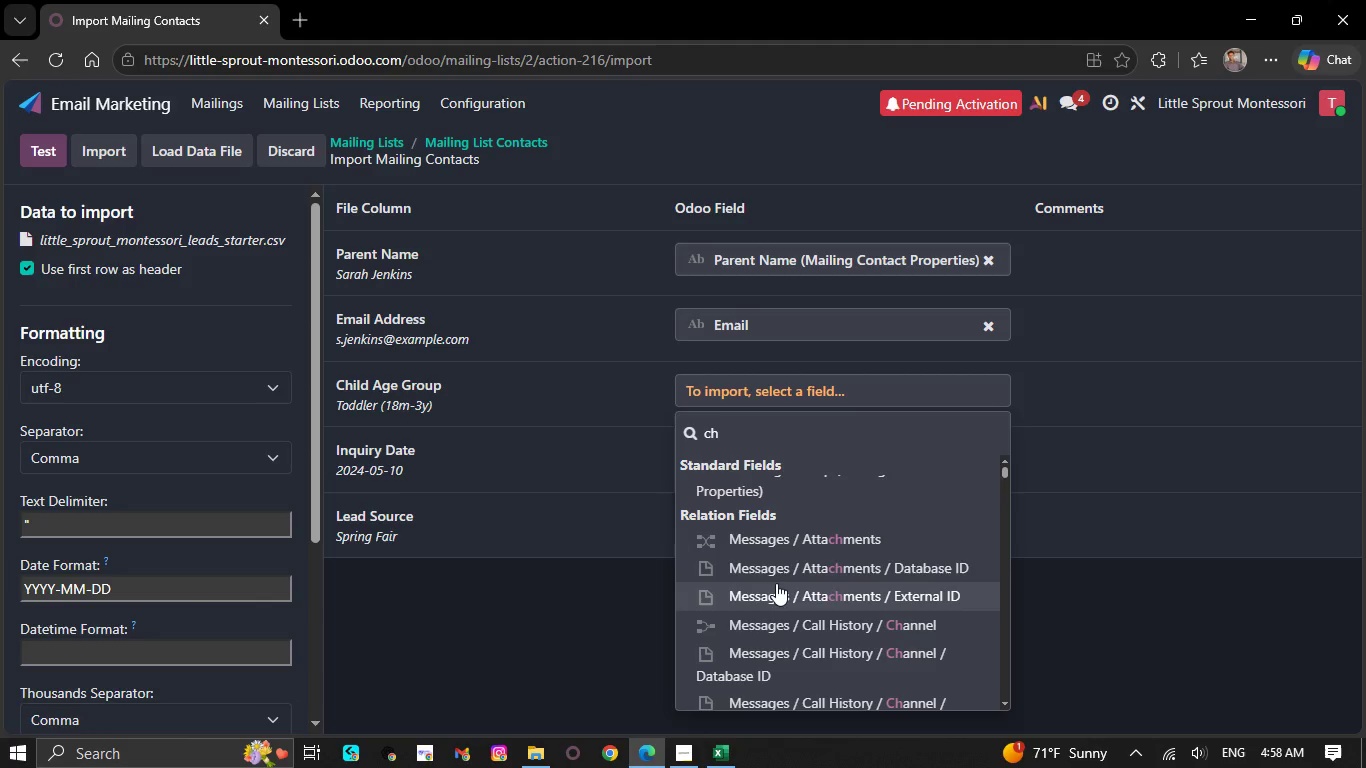 
key(Backspace)
 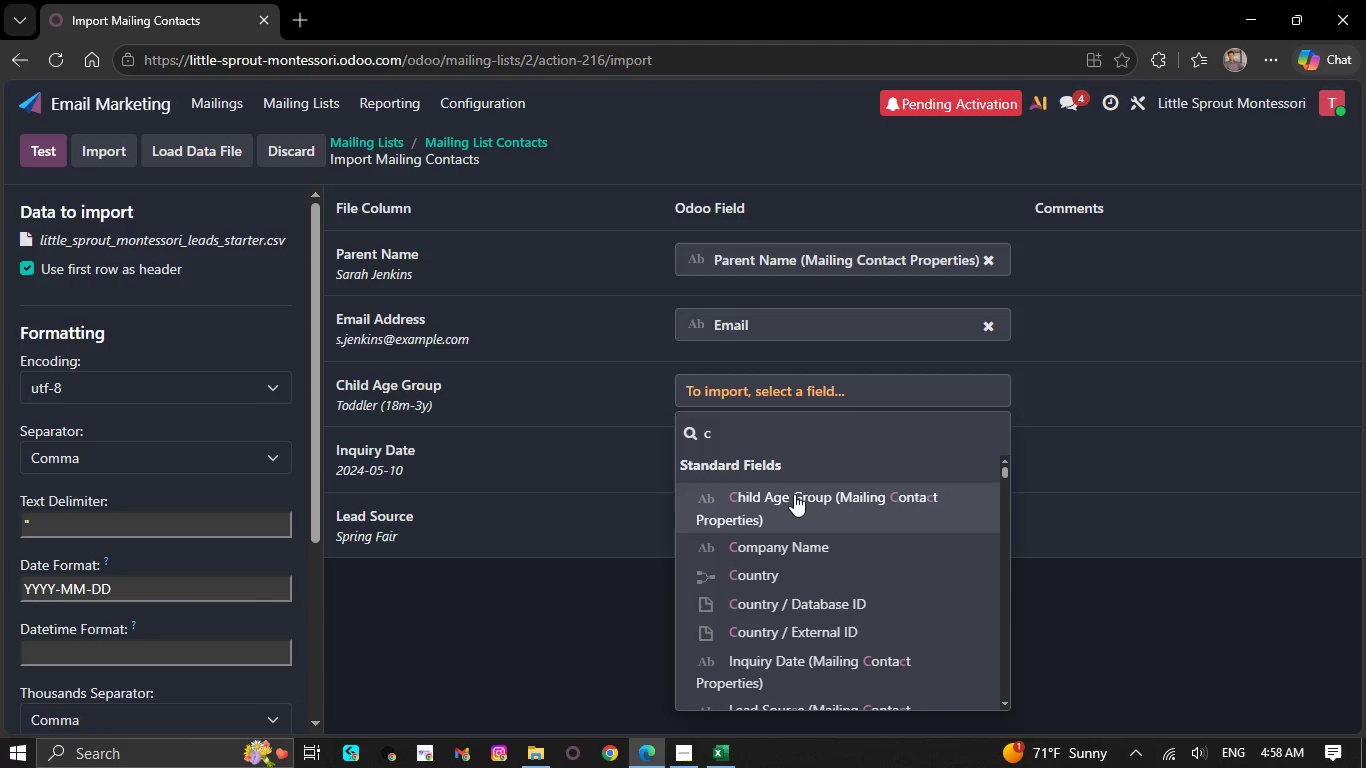 
left_click([794, 494])
 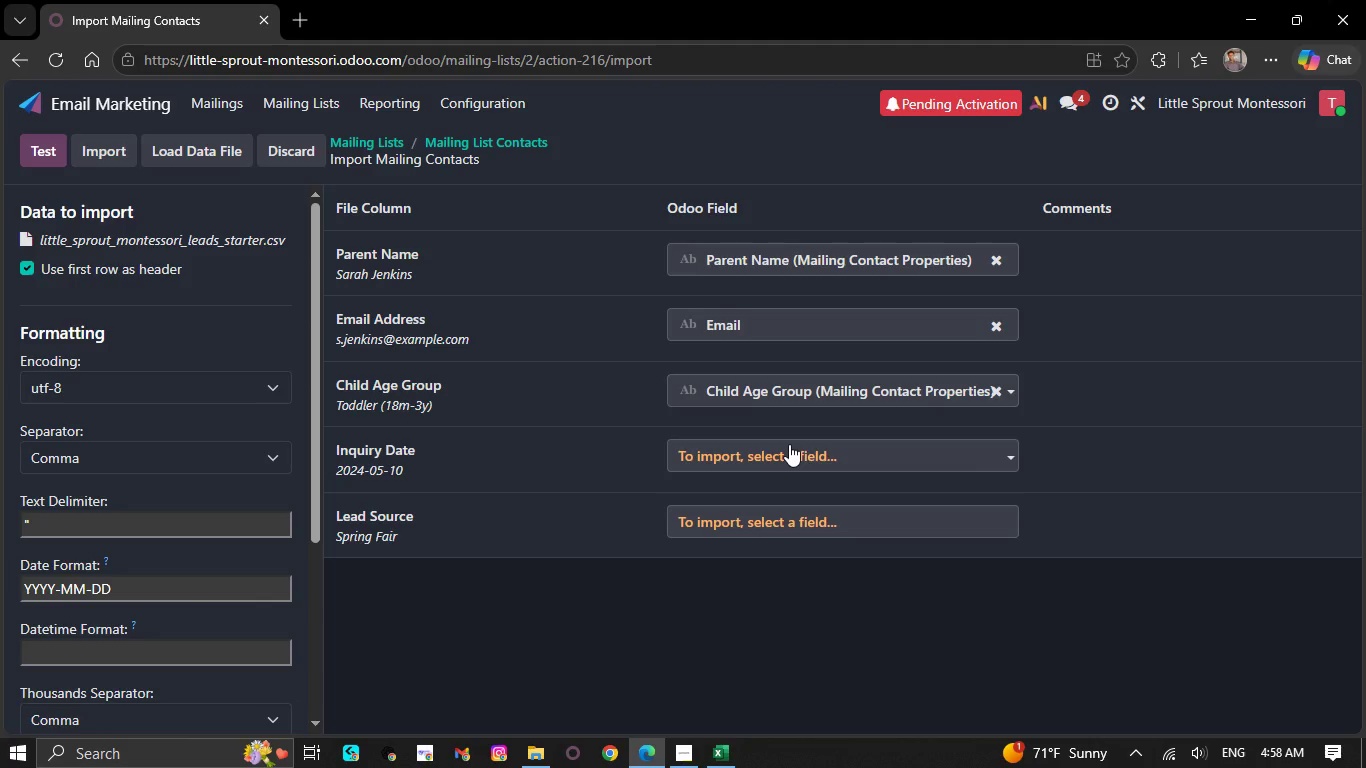 
left_click([789, 444])
 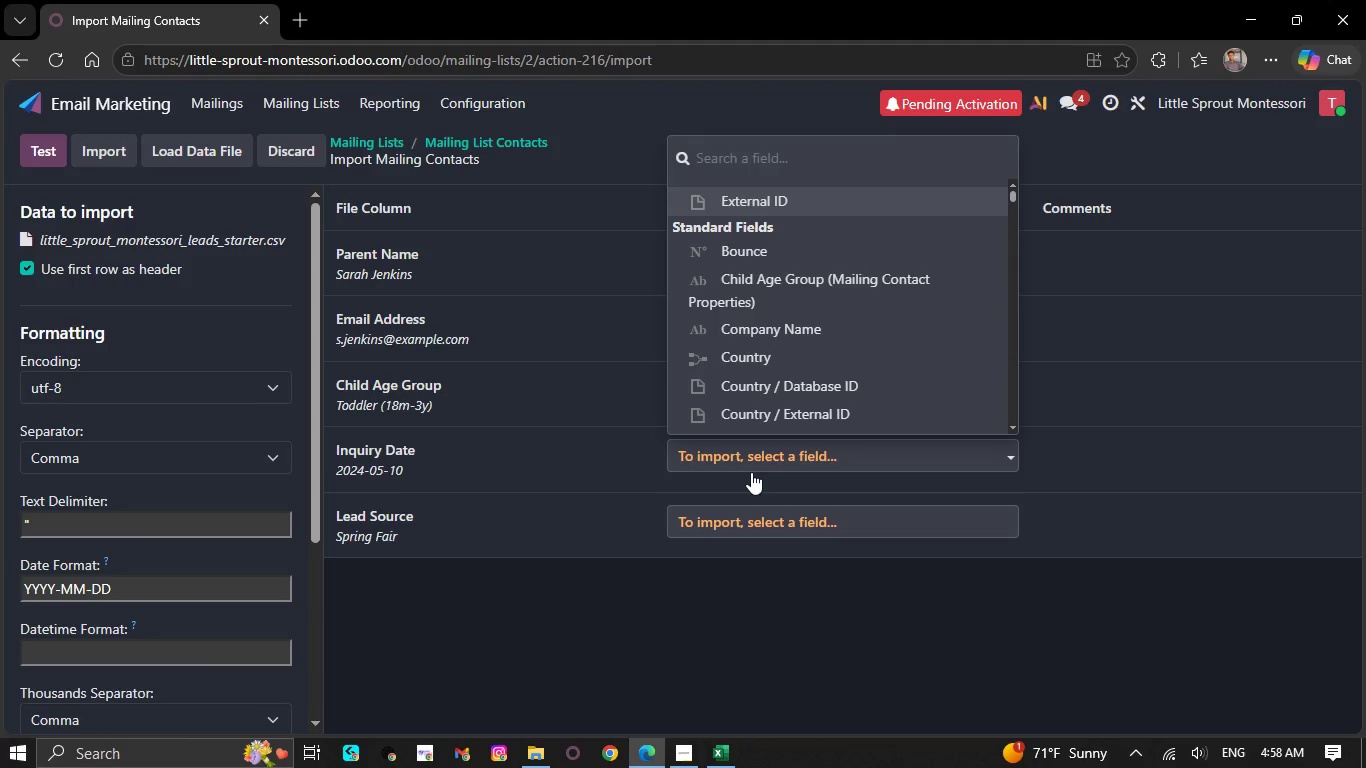 
type(in)
 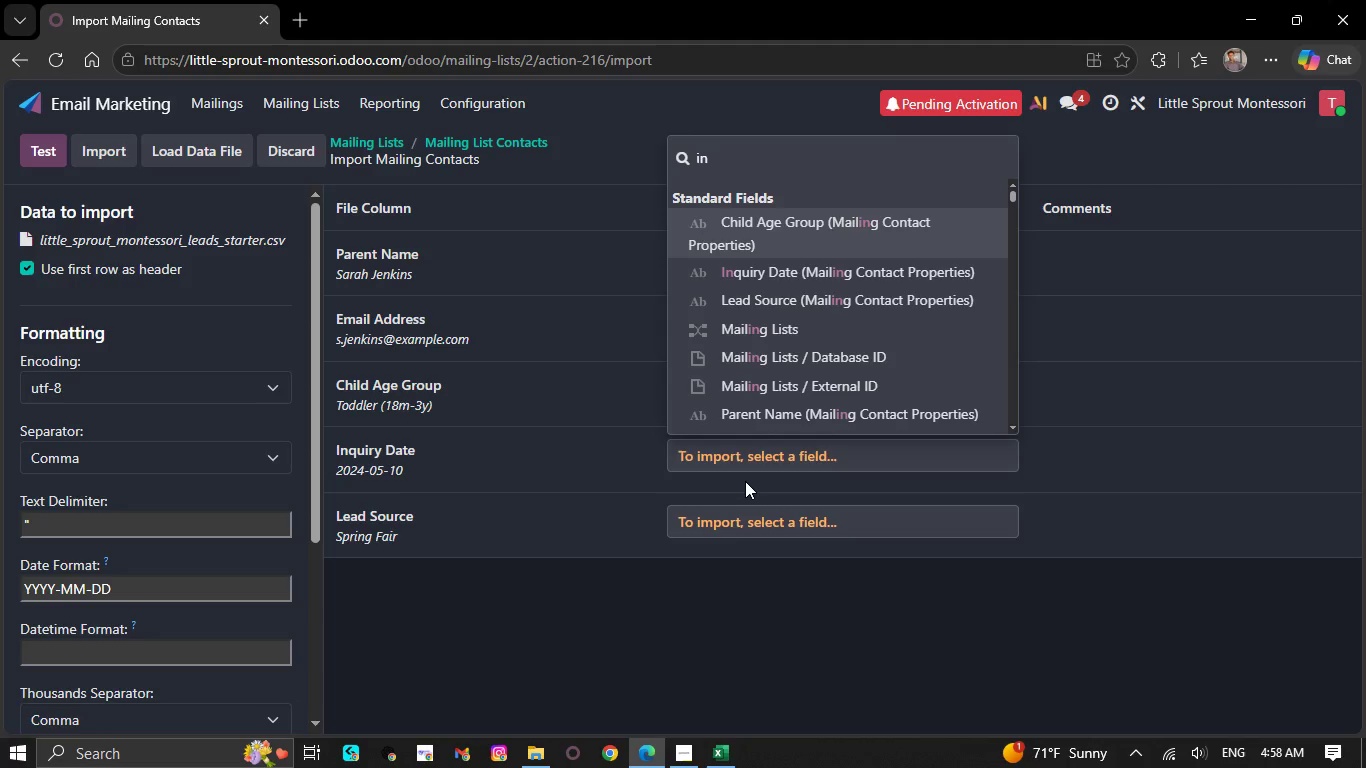 
wait(13.16)
 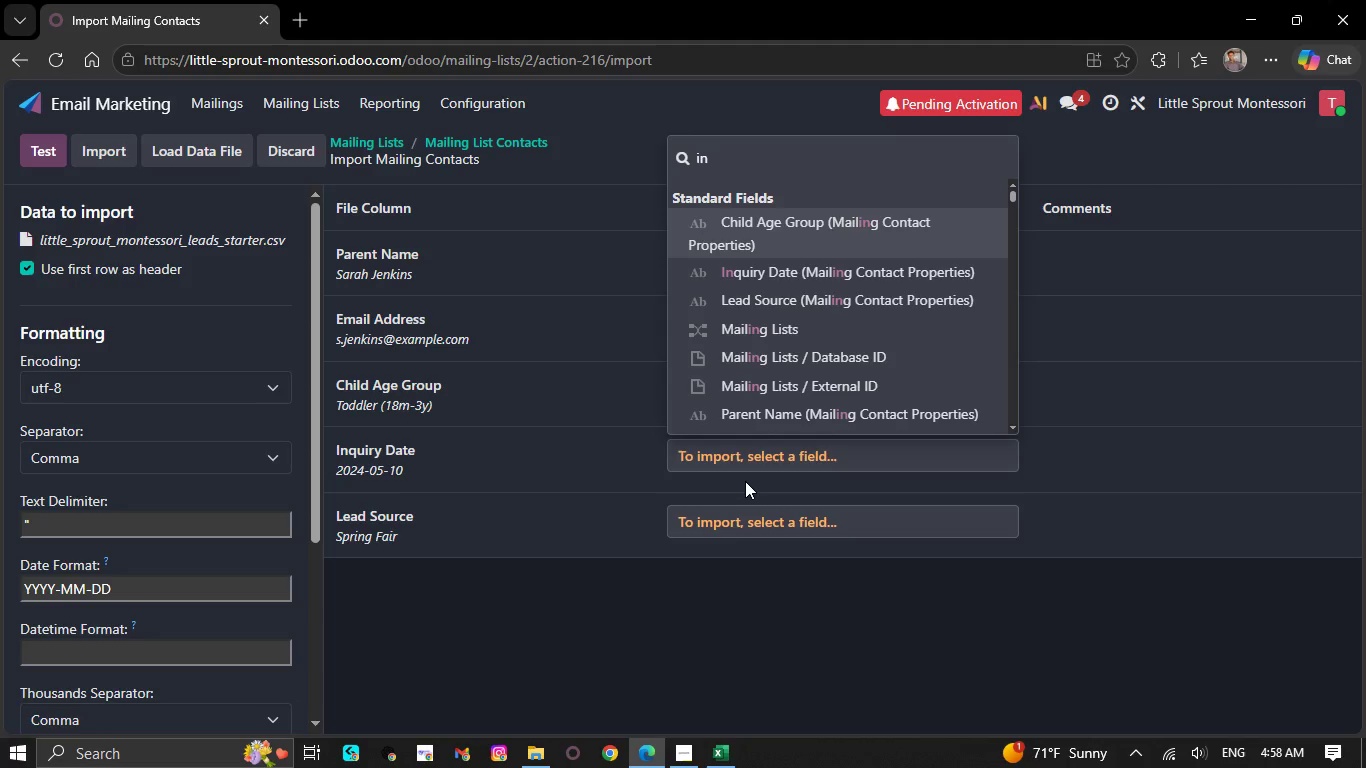 
key(Q)
 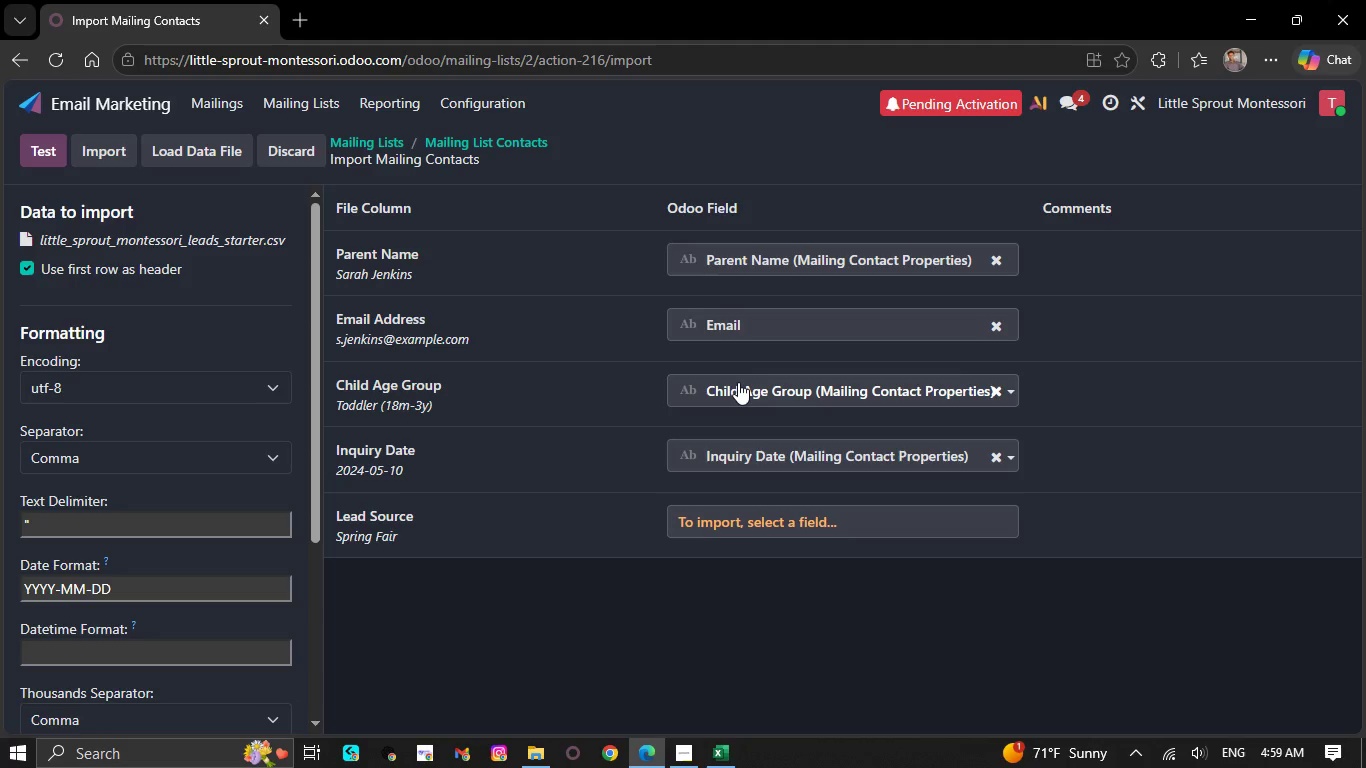 
wait(25.99)
 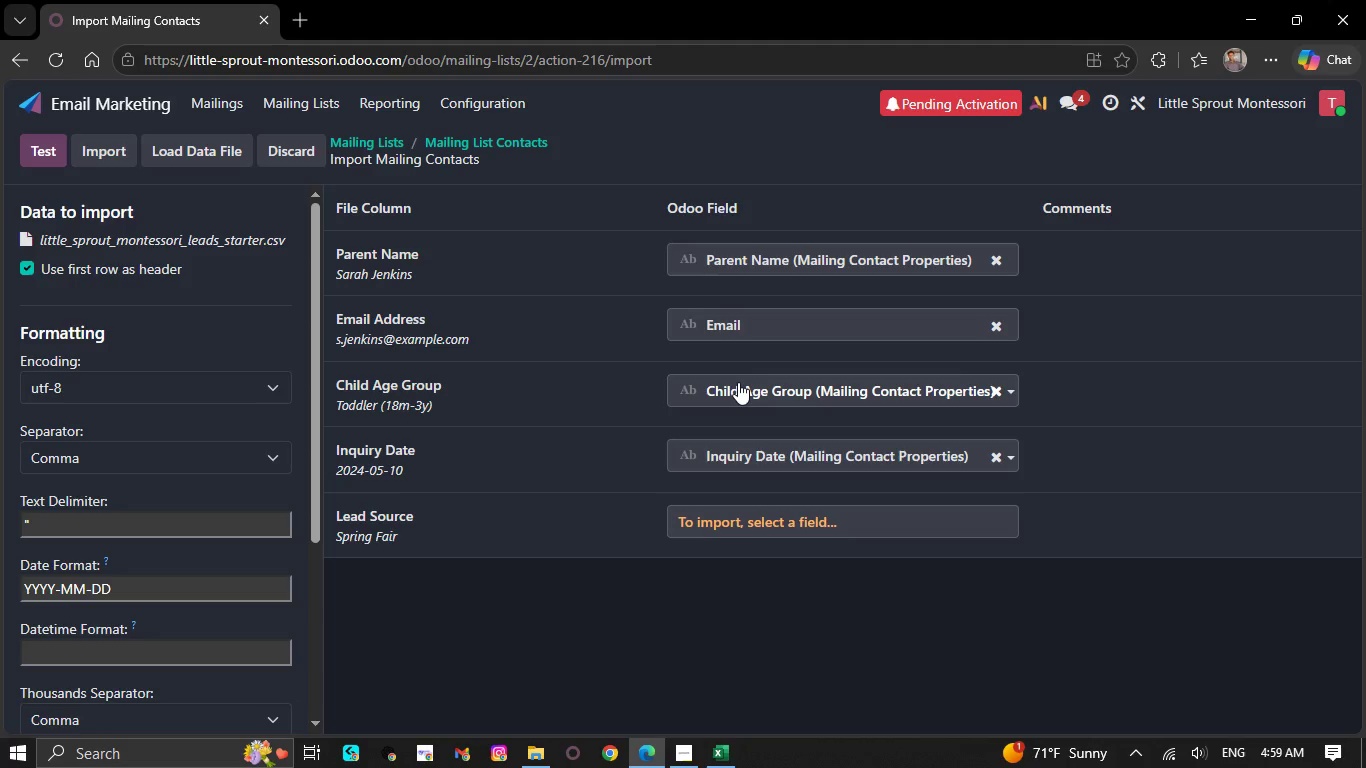 
left_click([740, 528])
 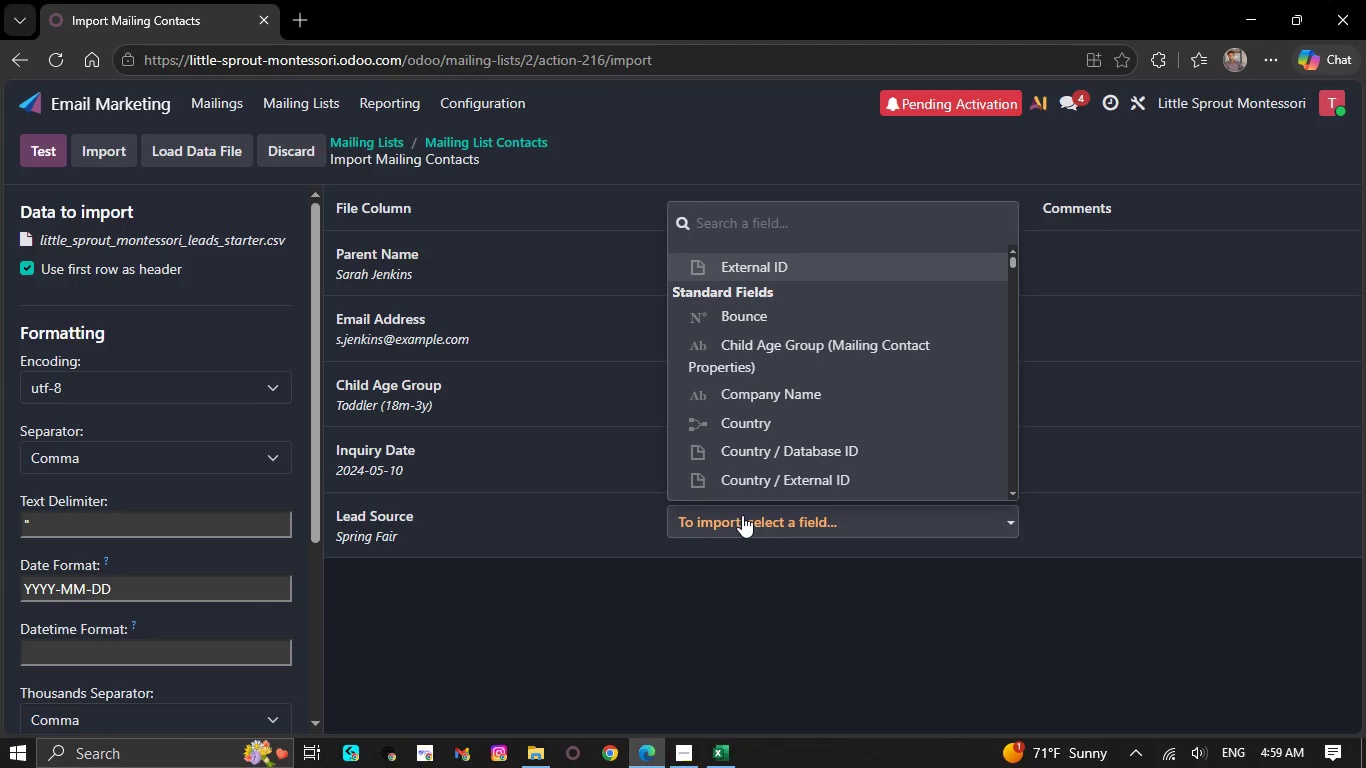 
type(lead)
 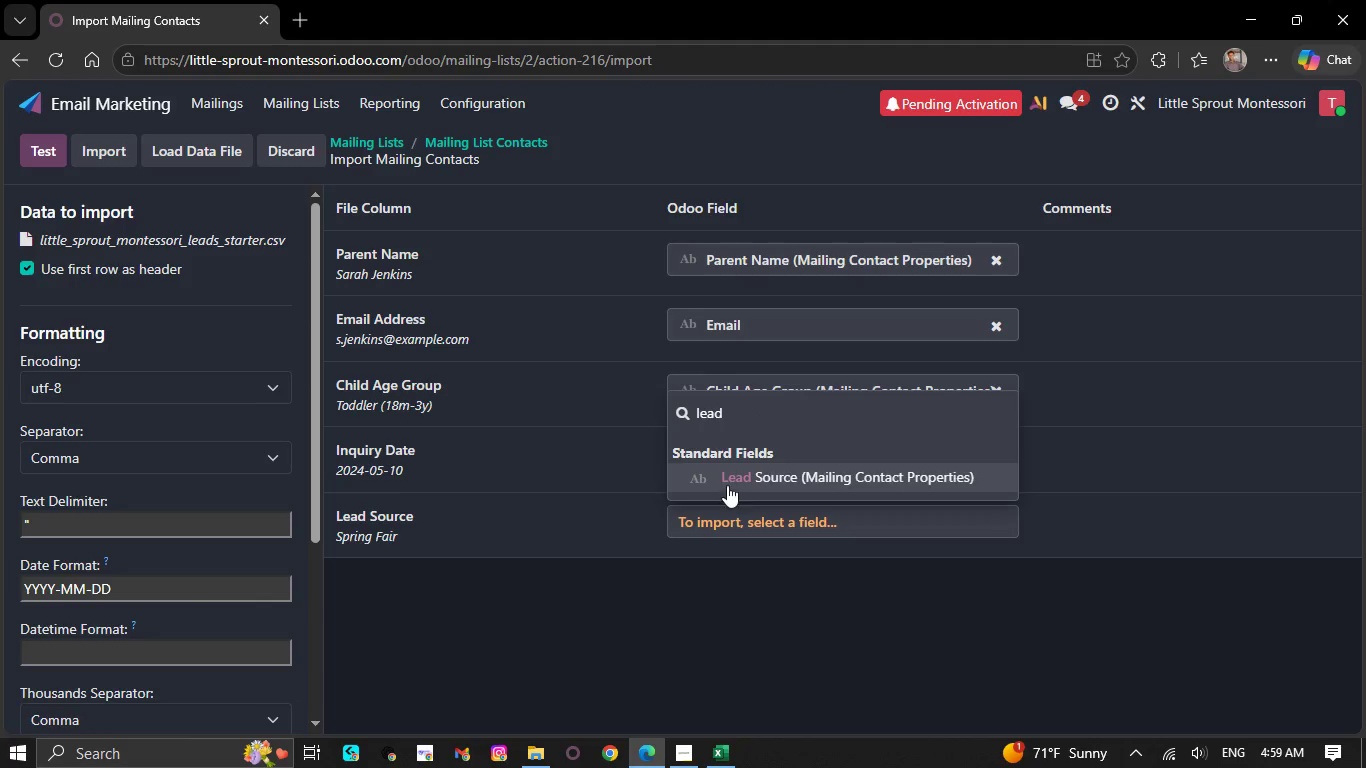 
left_click([728, 480])
 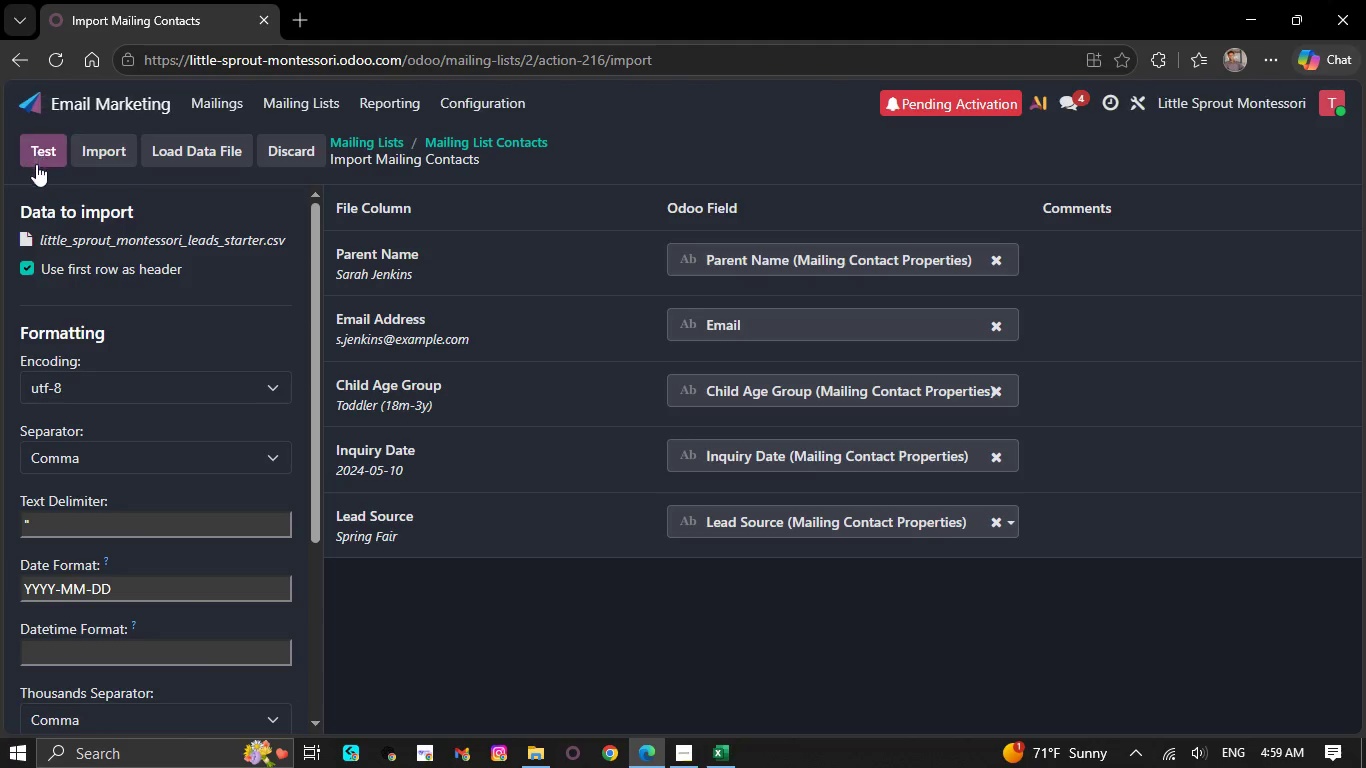 
left_click([37, 154])
 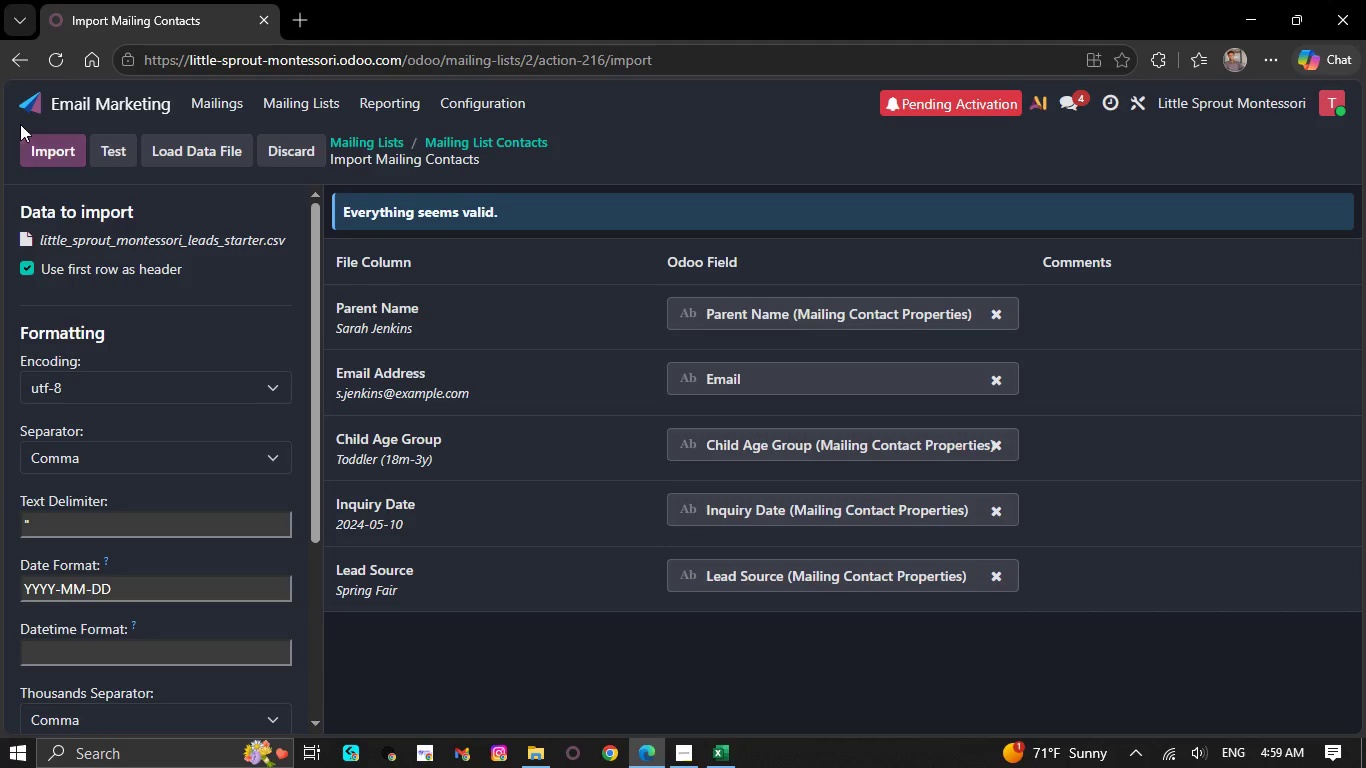 
left_click([46, 142])
 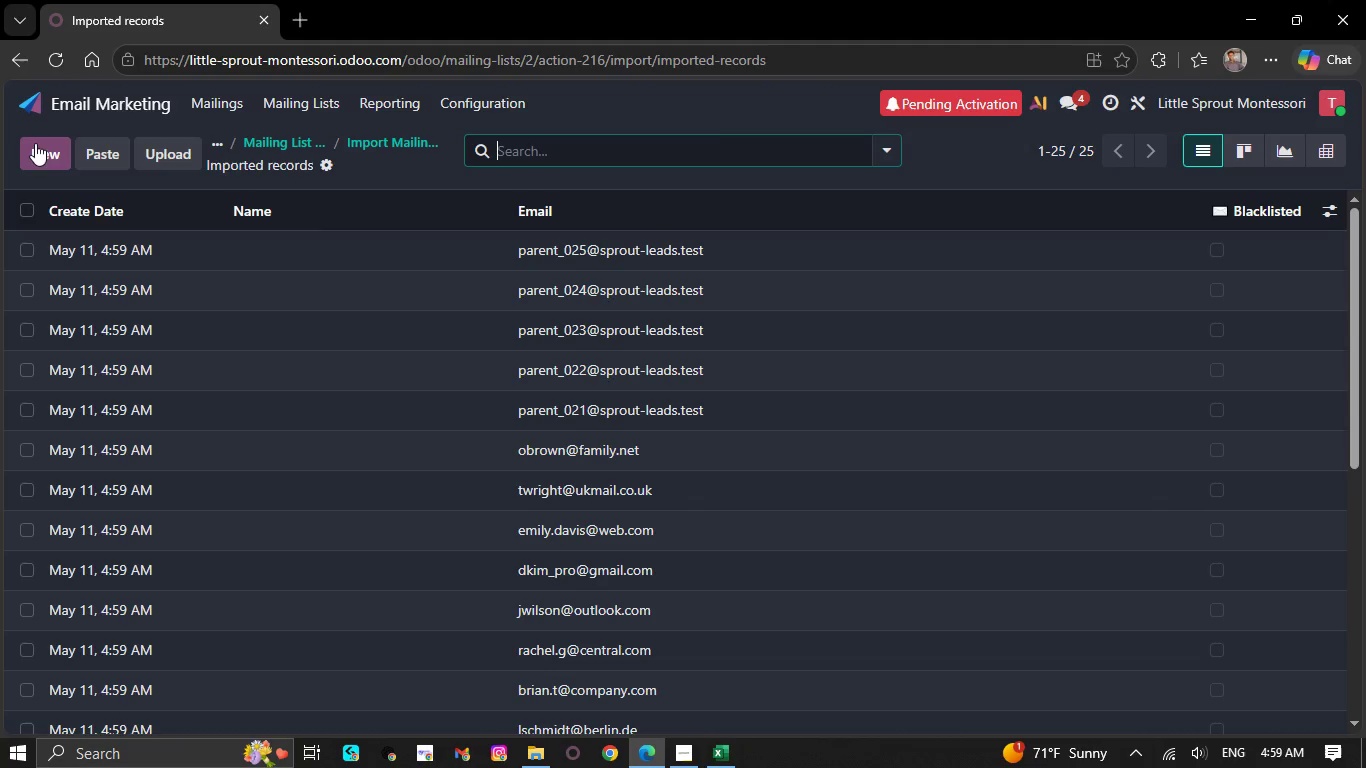 
wait(17.56)
 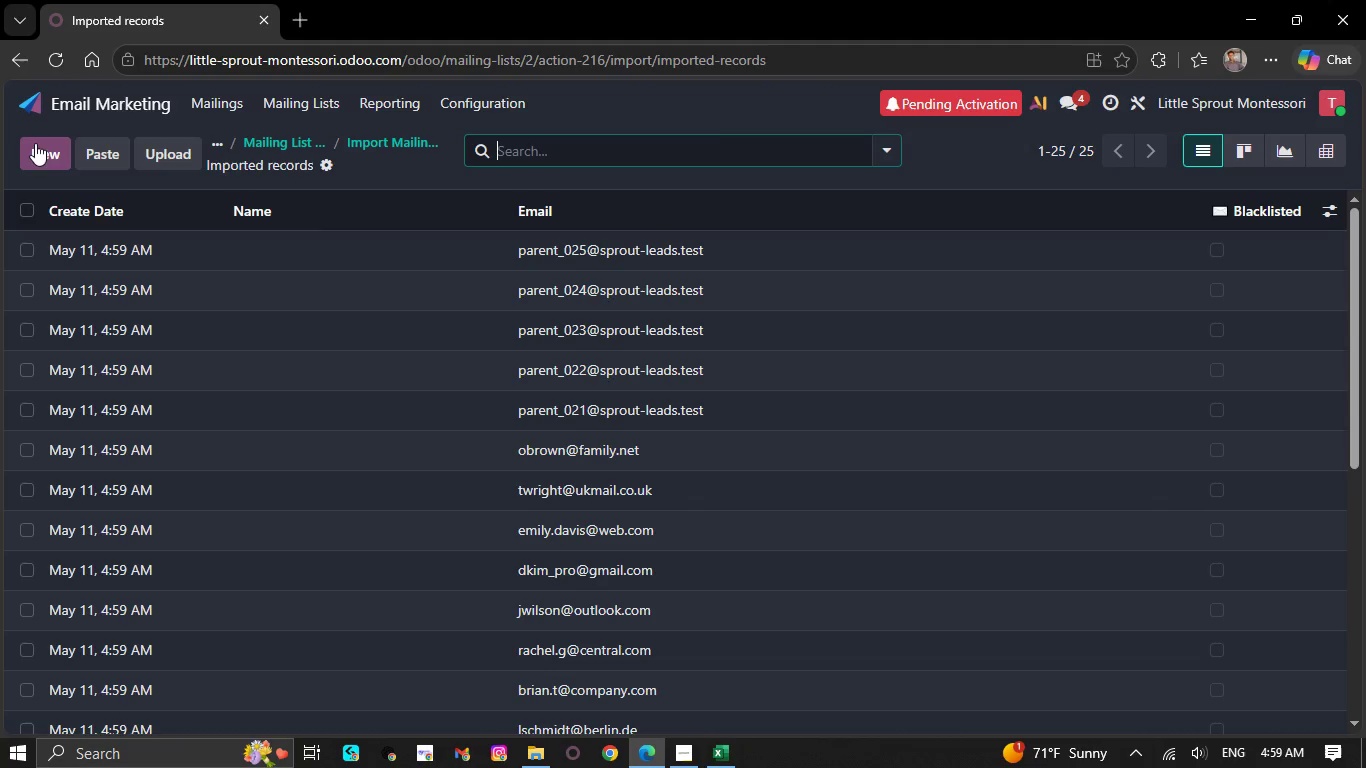 
left_click([1328, 206])
 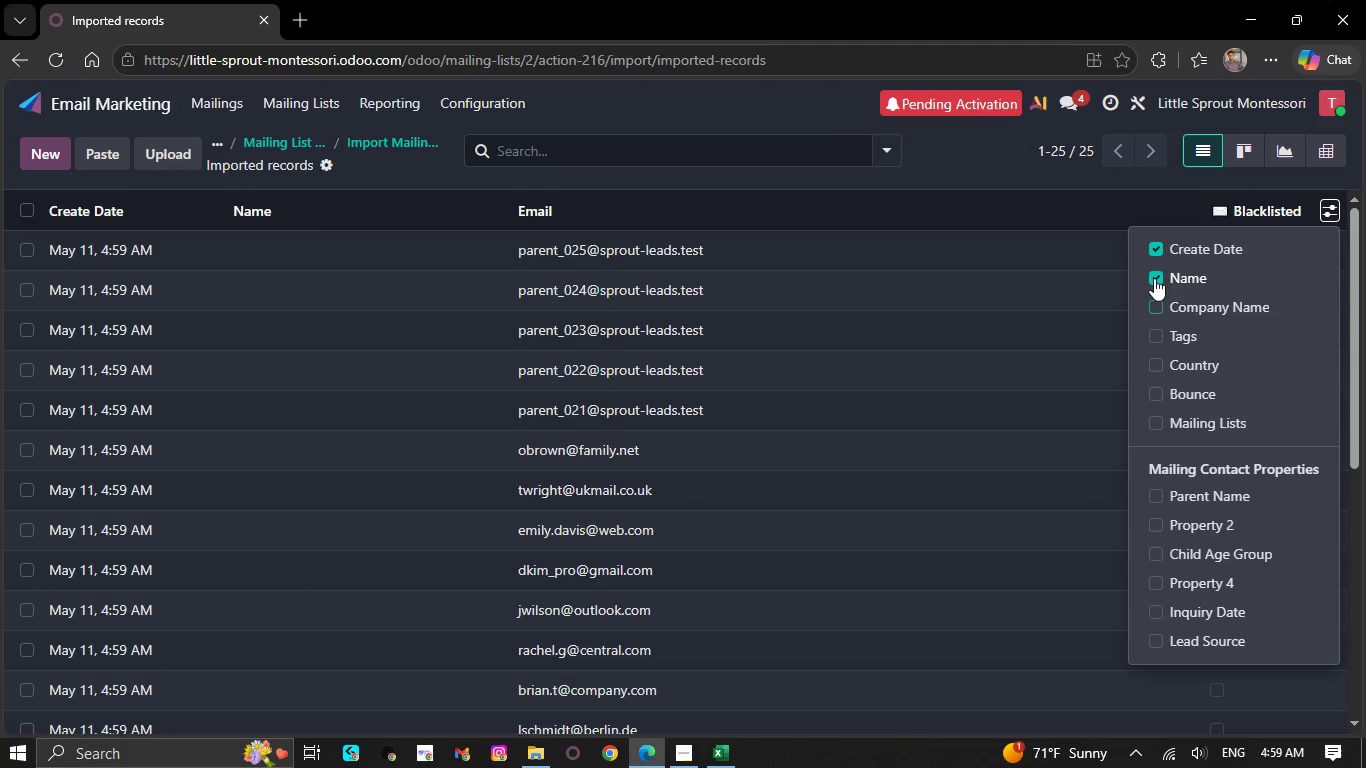 
left_click([1154, 272])
 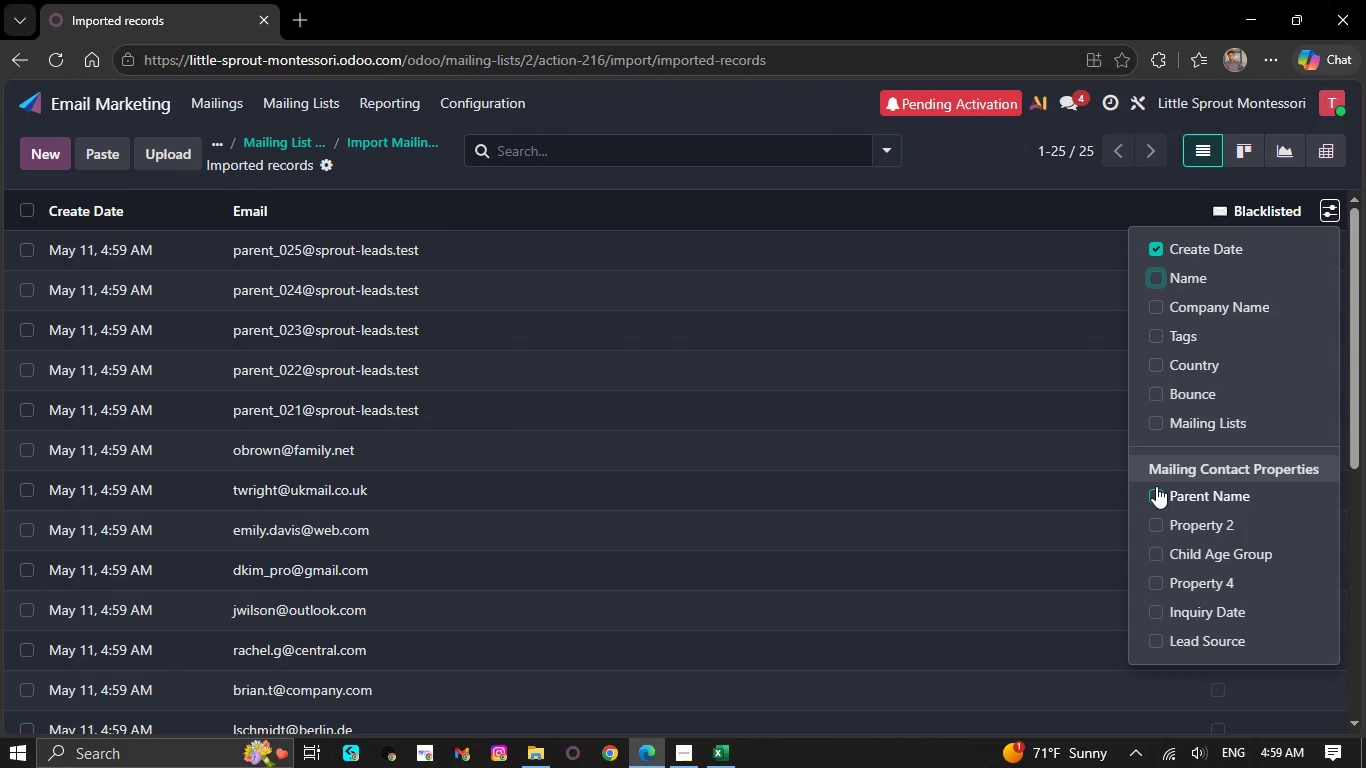 
left_click([1156, 486])
 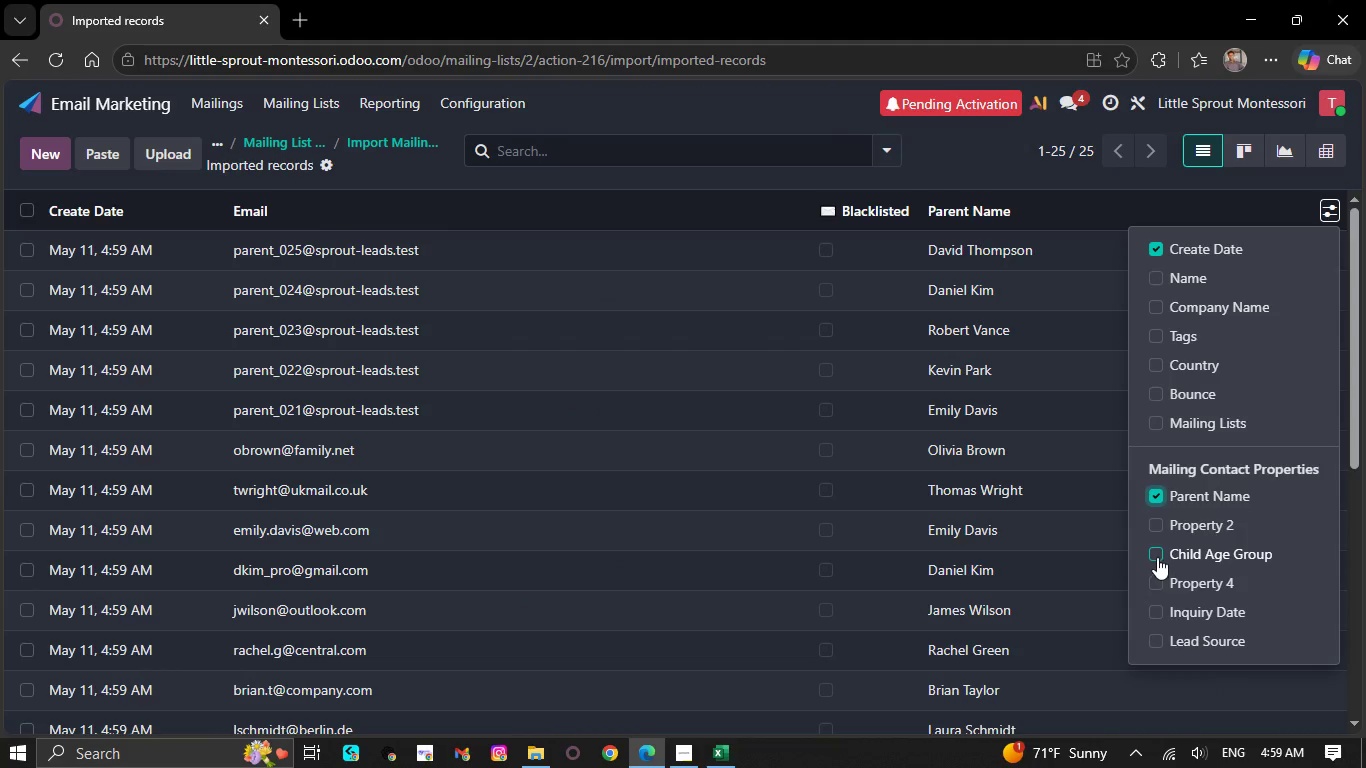 
left_click([1157, 557])
 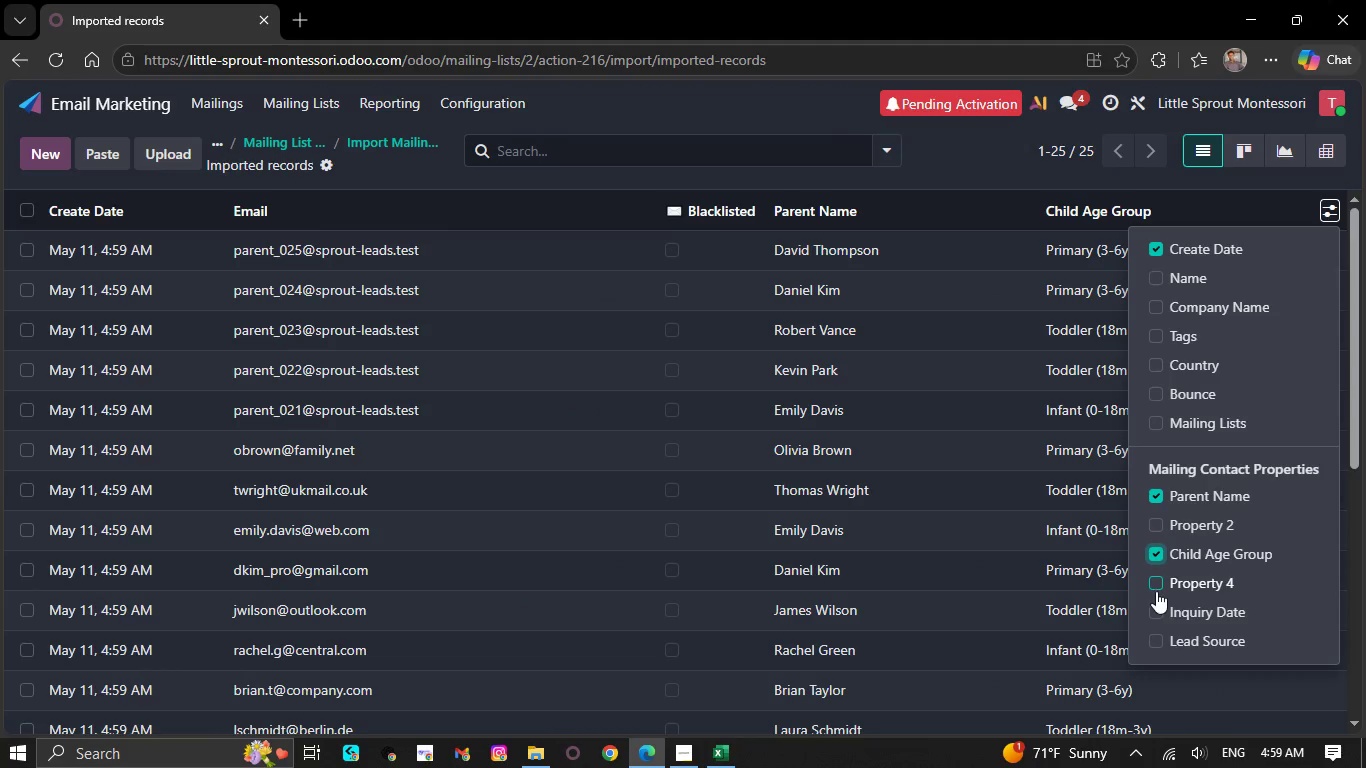 
left_click([1157, 604])
 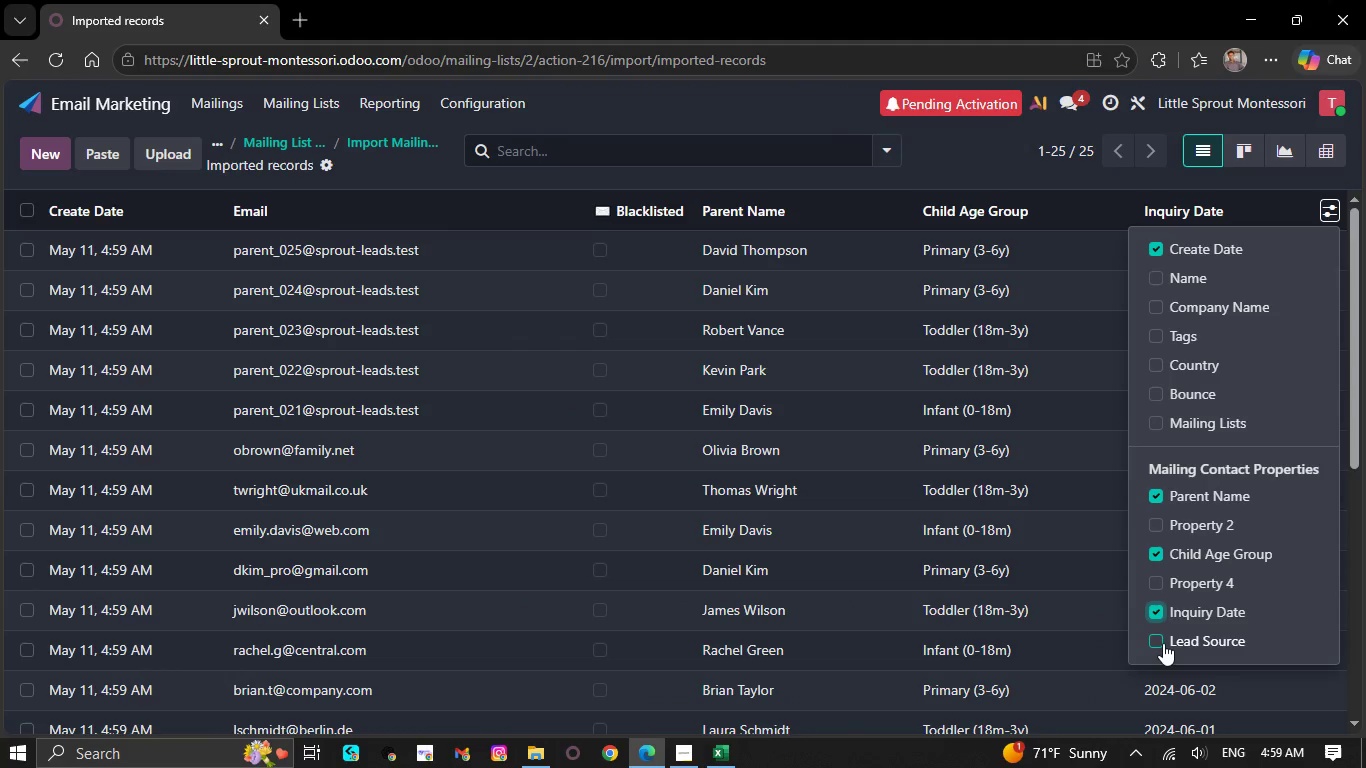 
left_click([1163, 643])
 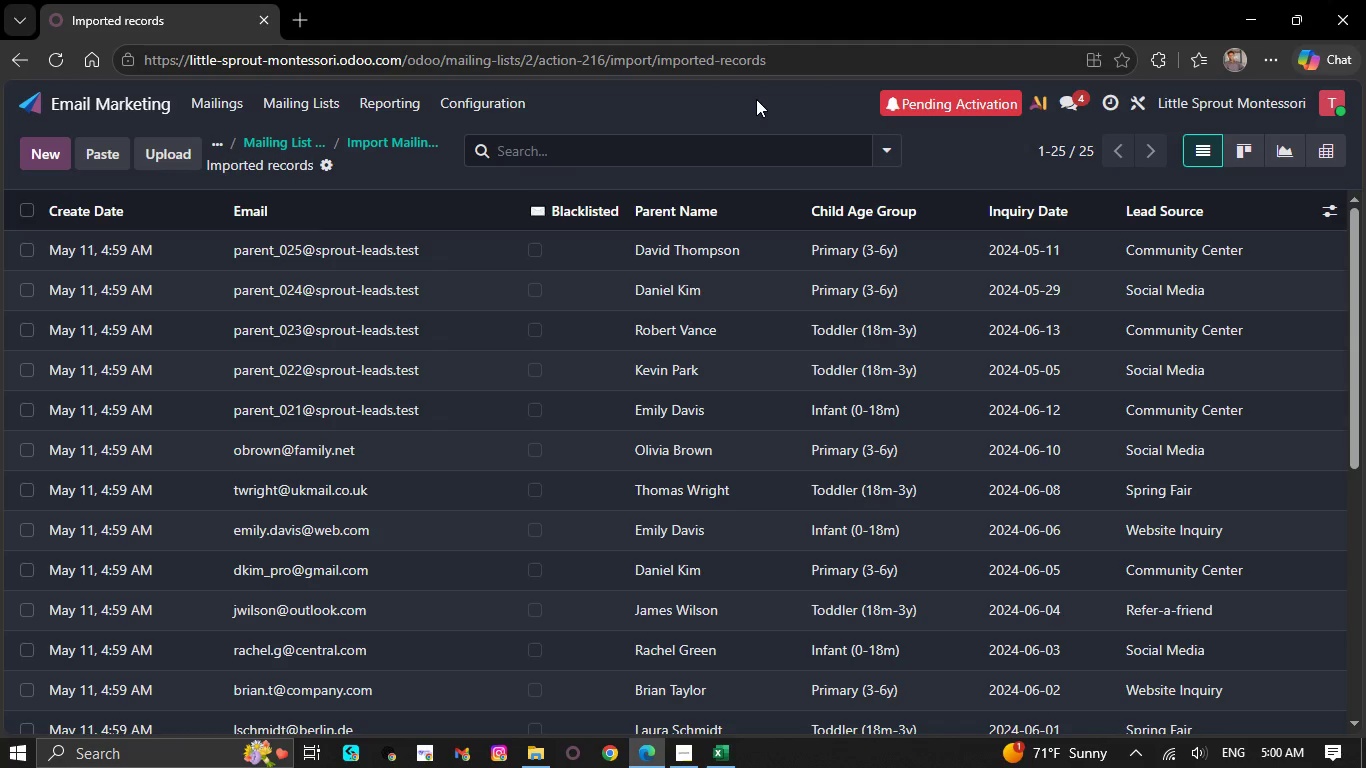 
wait(10.83)
 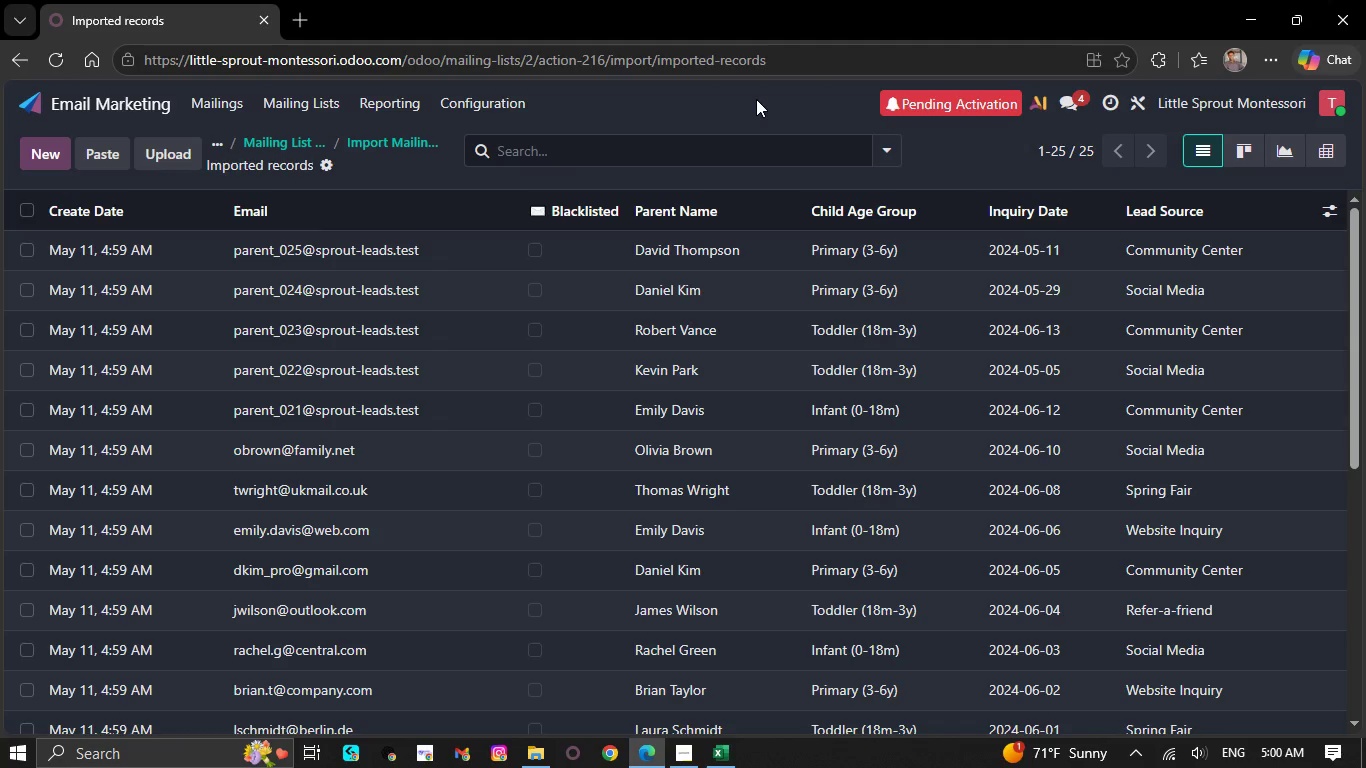 
scroll: coordinate [774, 317], scroll_direction: down, amount: 11.0
 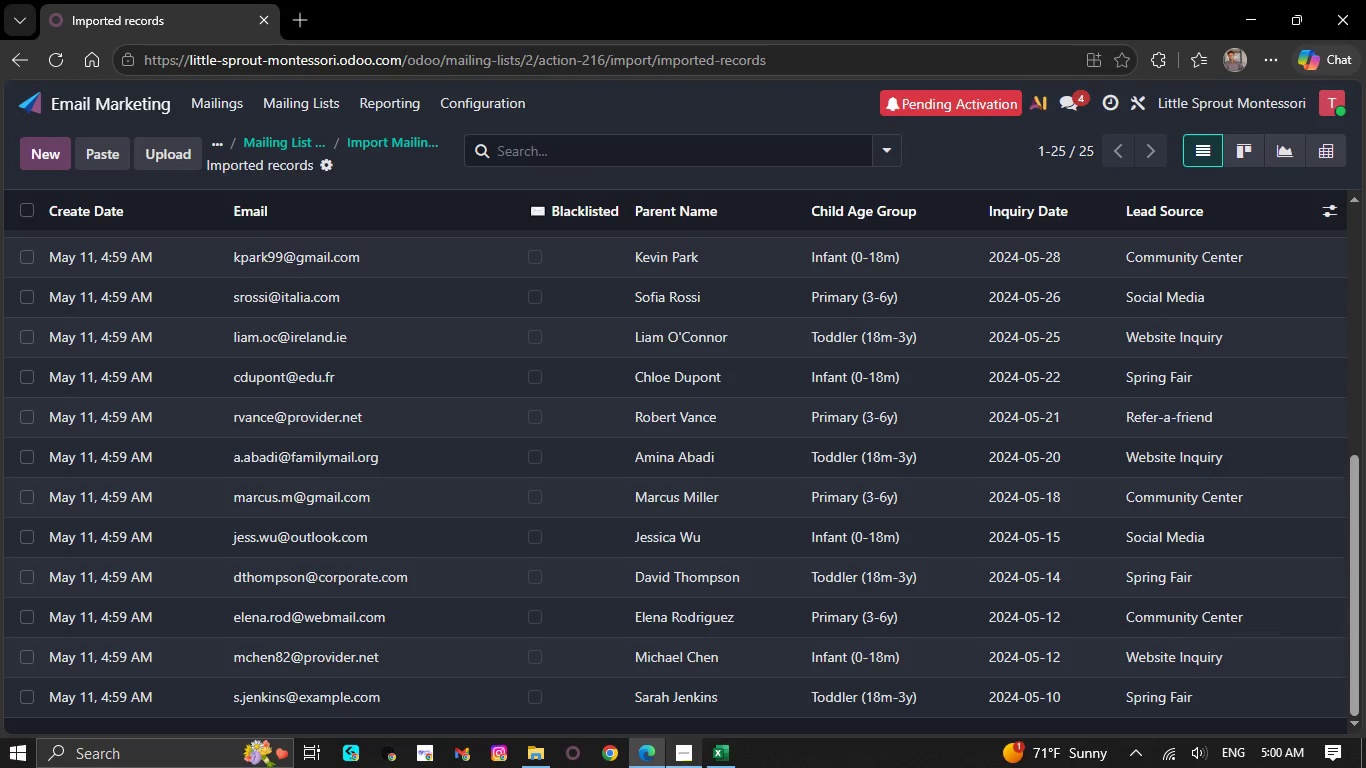 
left_click([732, 759])
 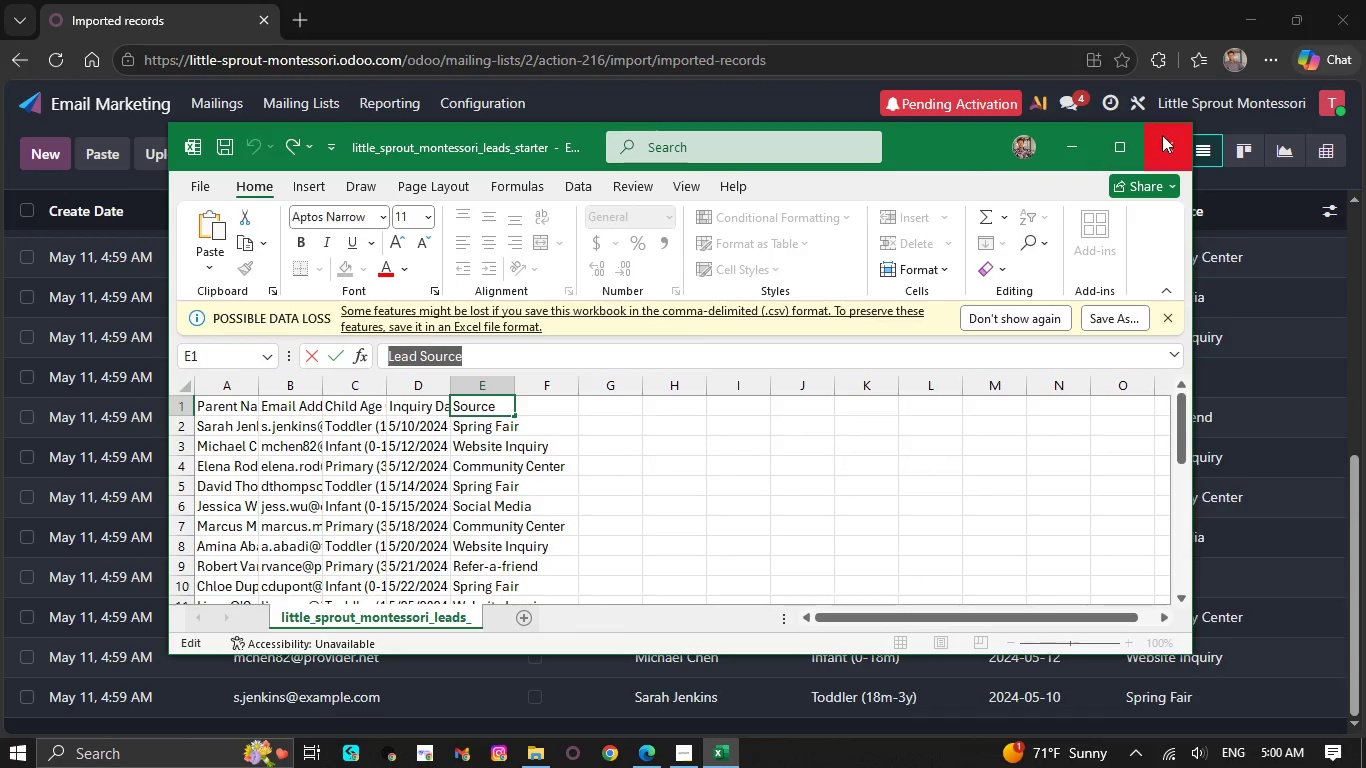 
left_click([1164, 136])
 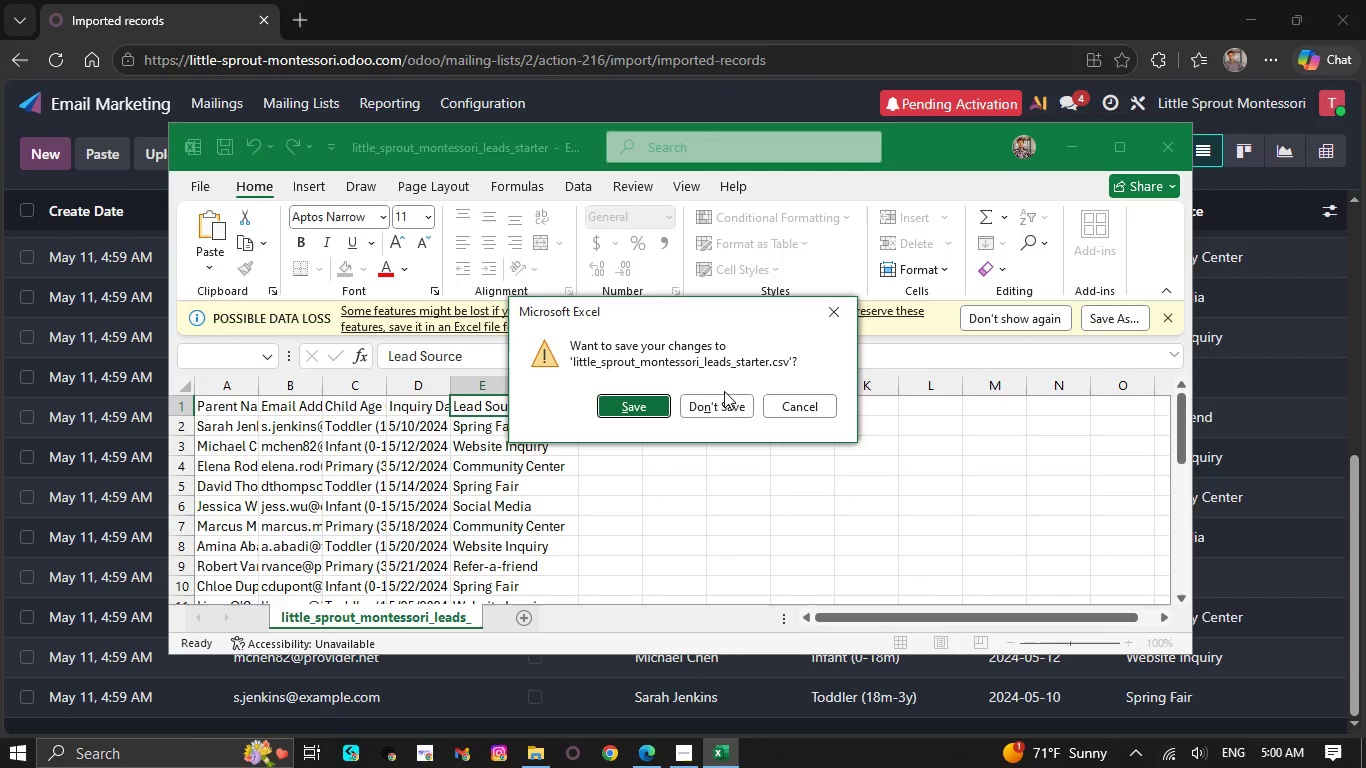 
left_click([726, 407])